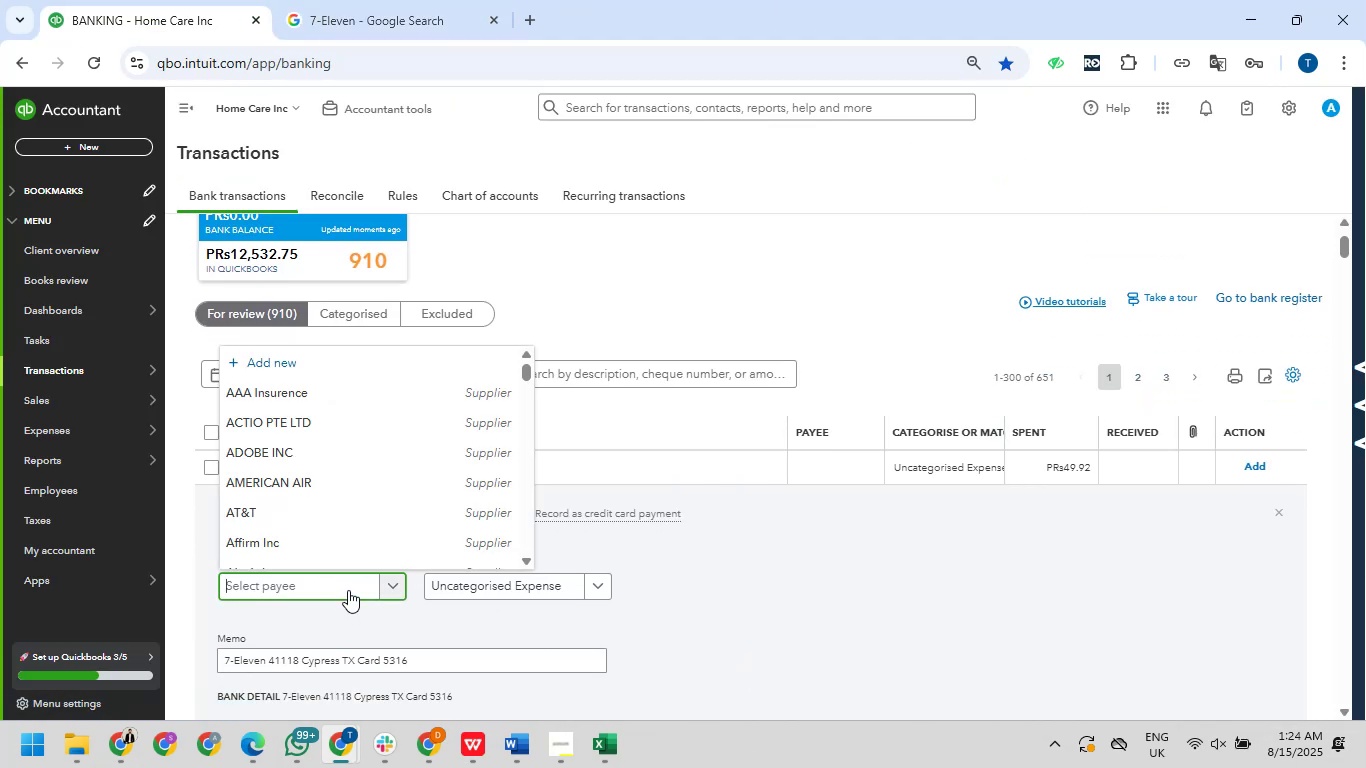 
left_click([648, 550])
 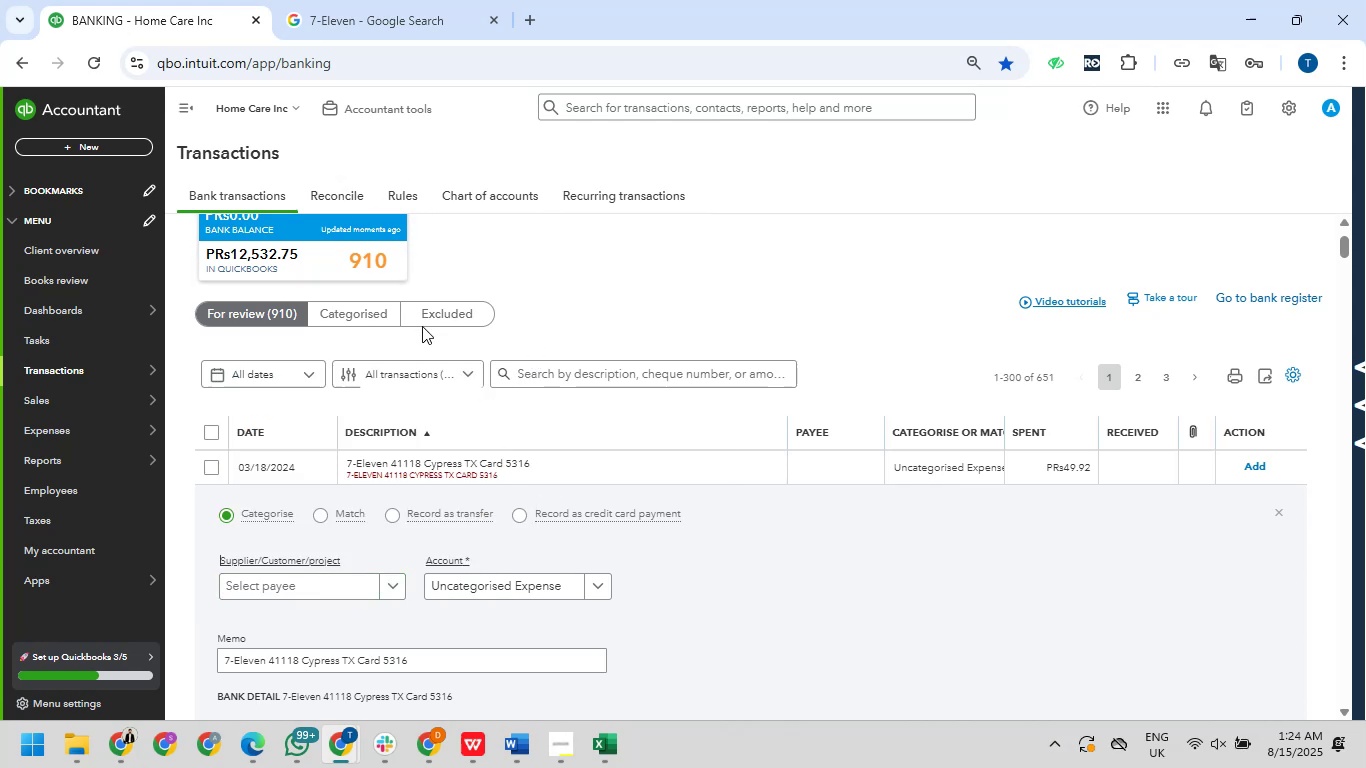 
scroll: coordinate [495, 360], scroll_direction: up, amount: 10.0
 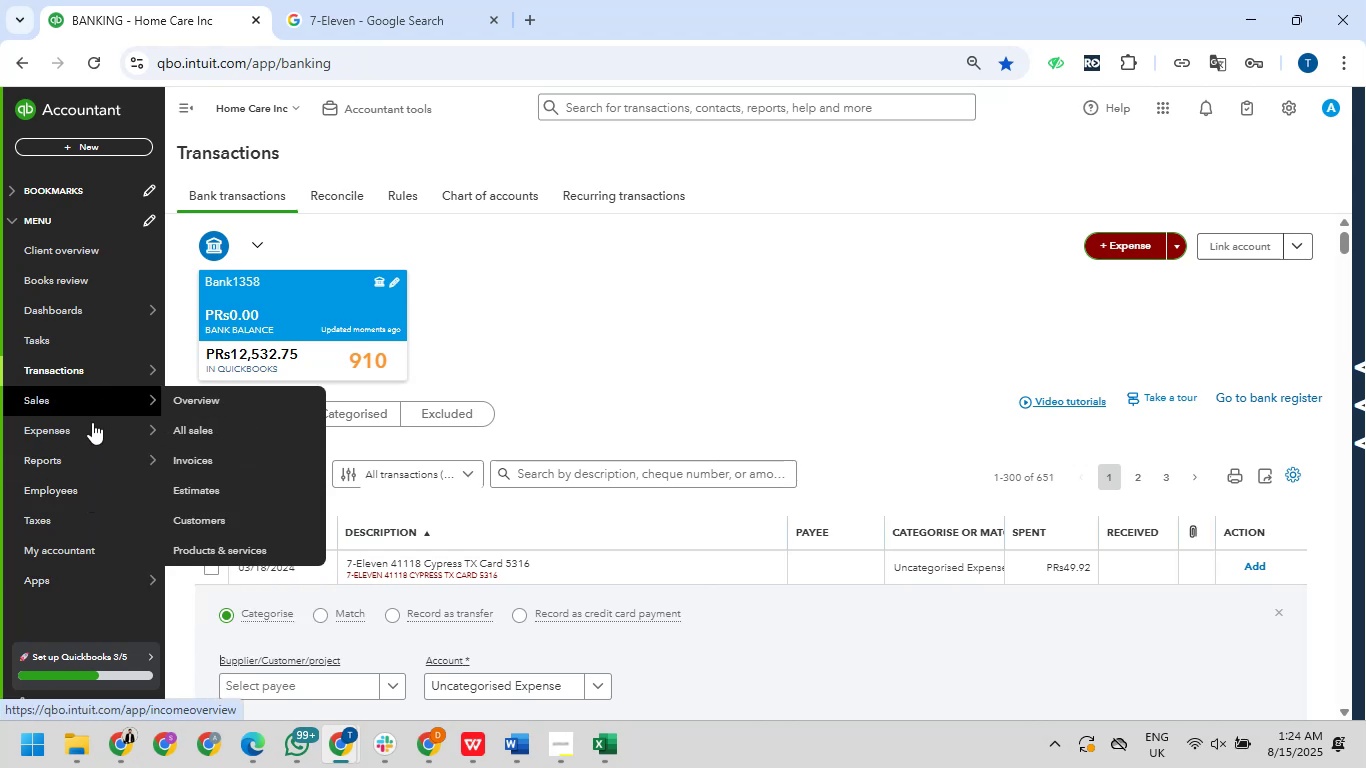 
mouse_move([131, 398])
 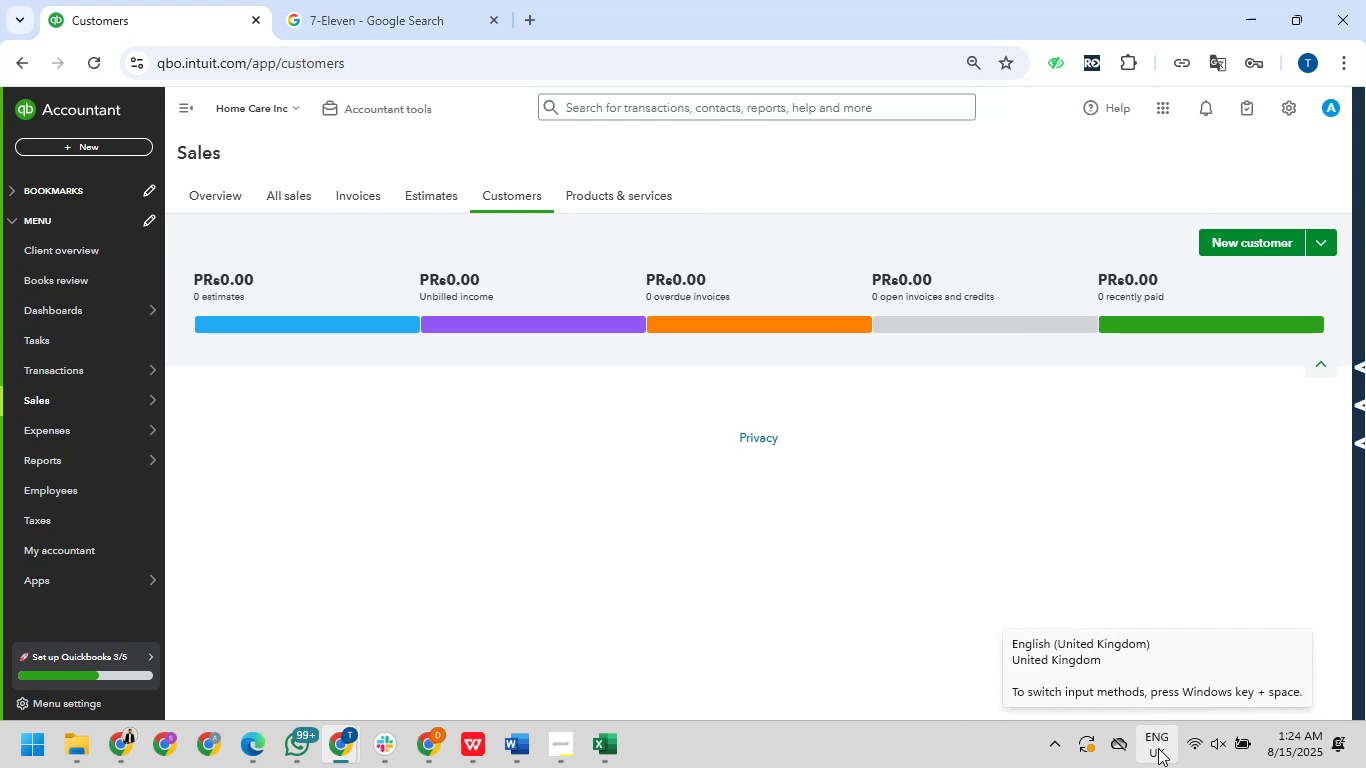 
wait(31.69)
 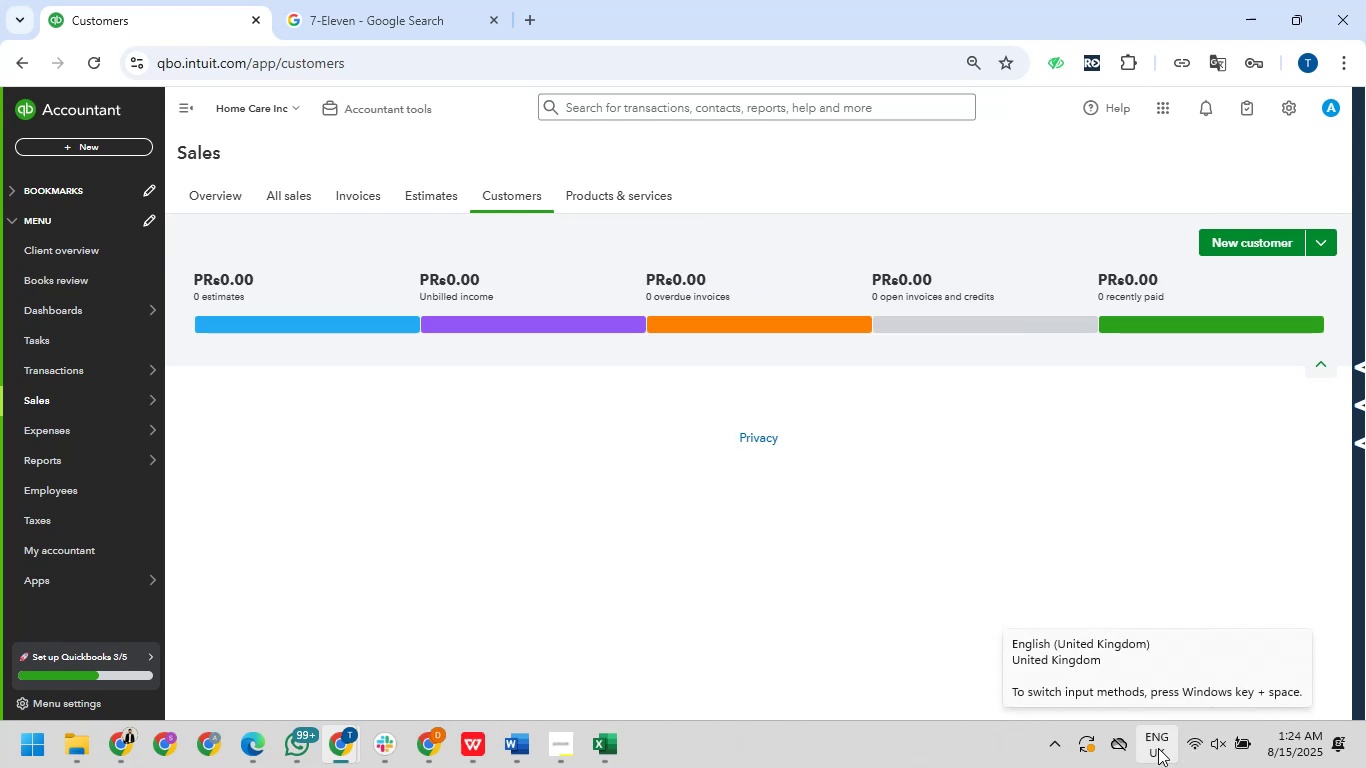 
left_click([205, 431])
 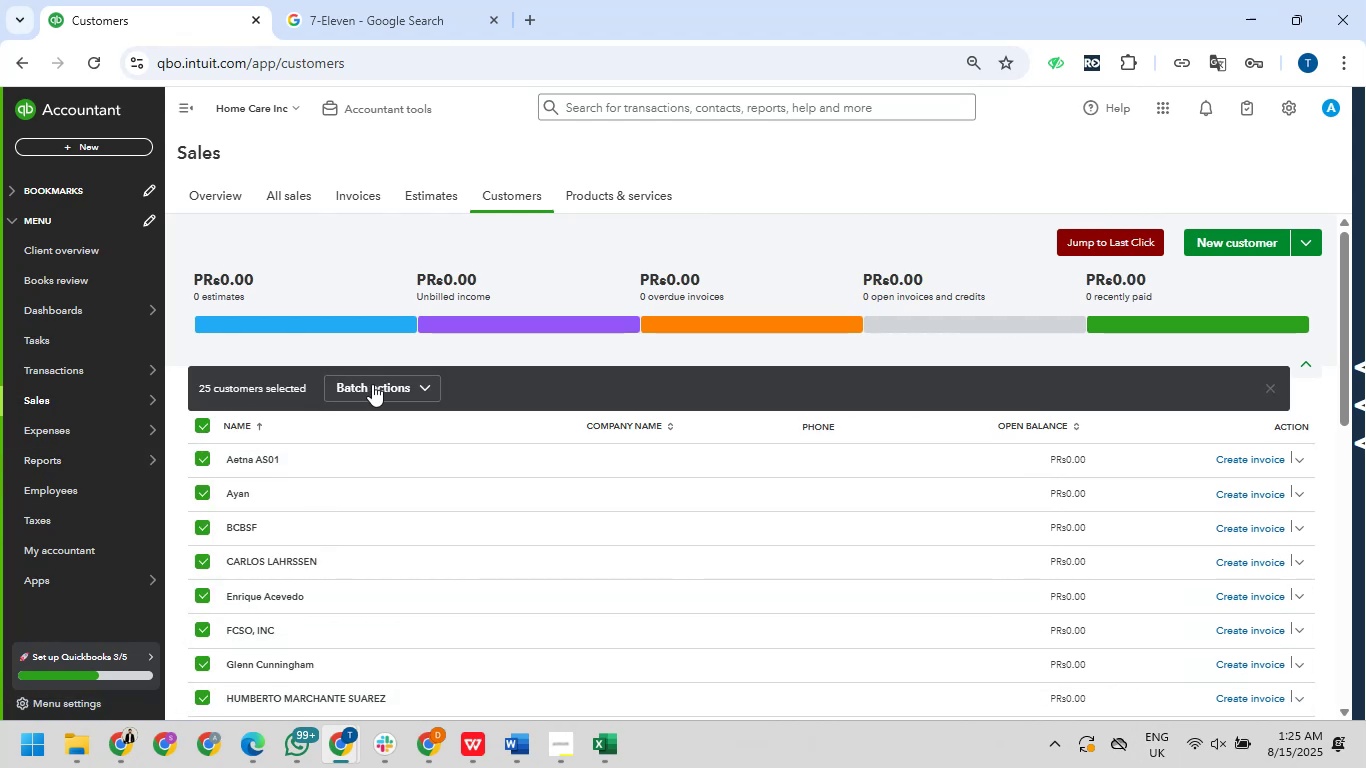 
left_click([383, 384])
 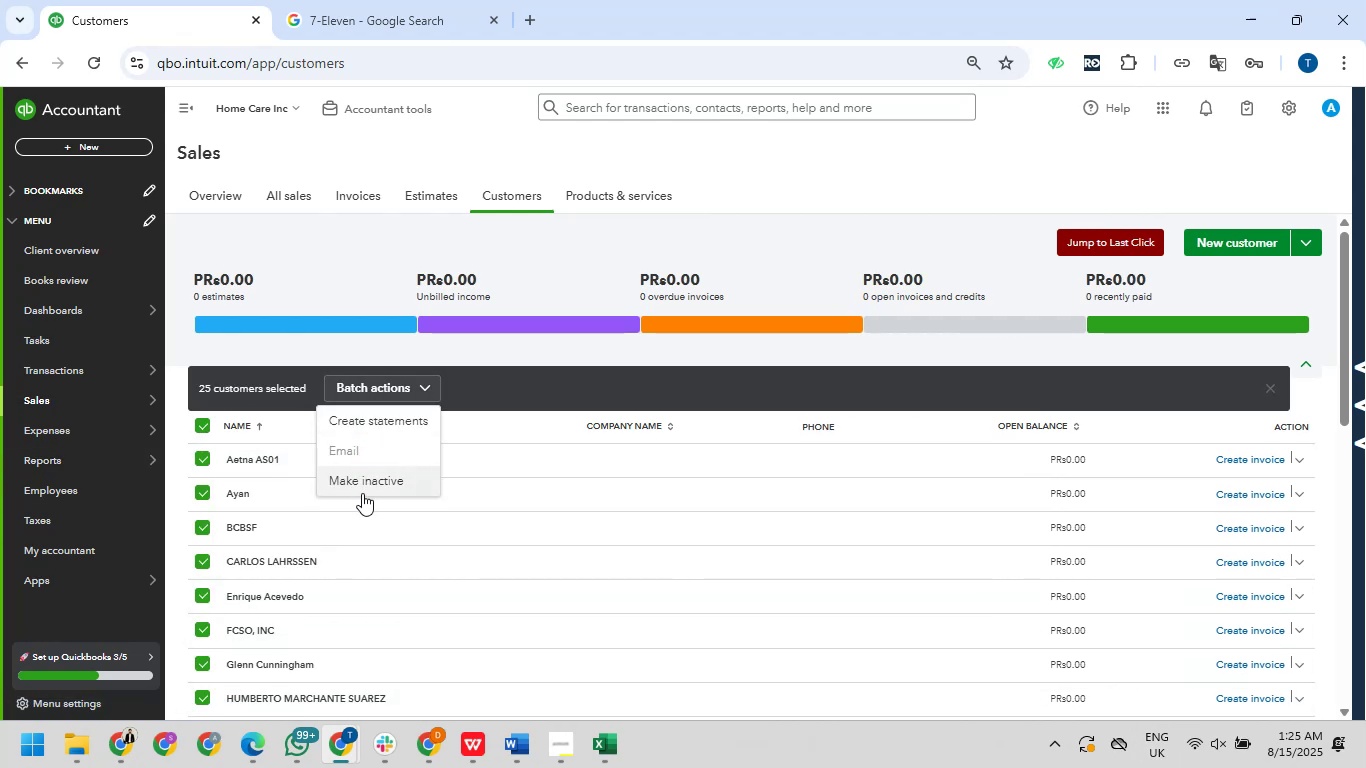 
left_click([361, 476])
 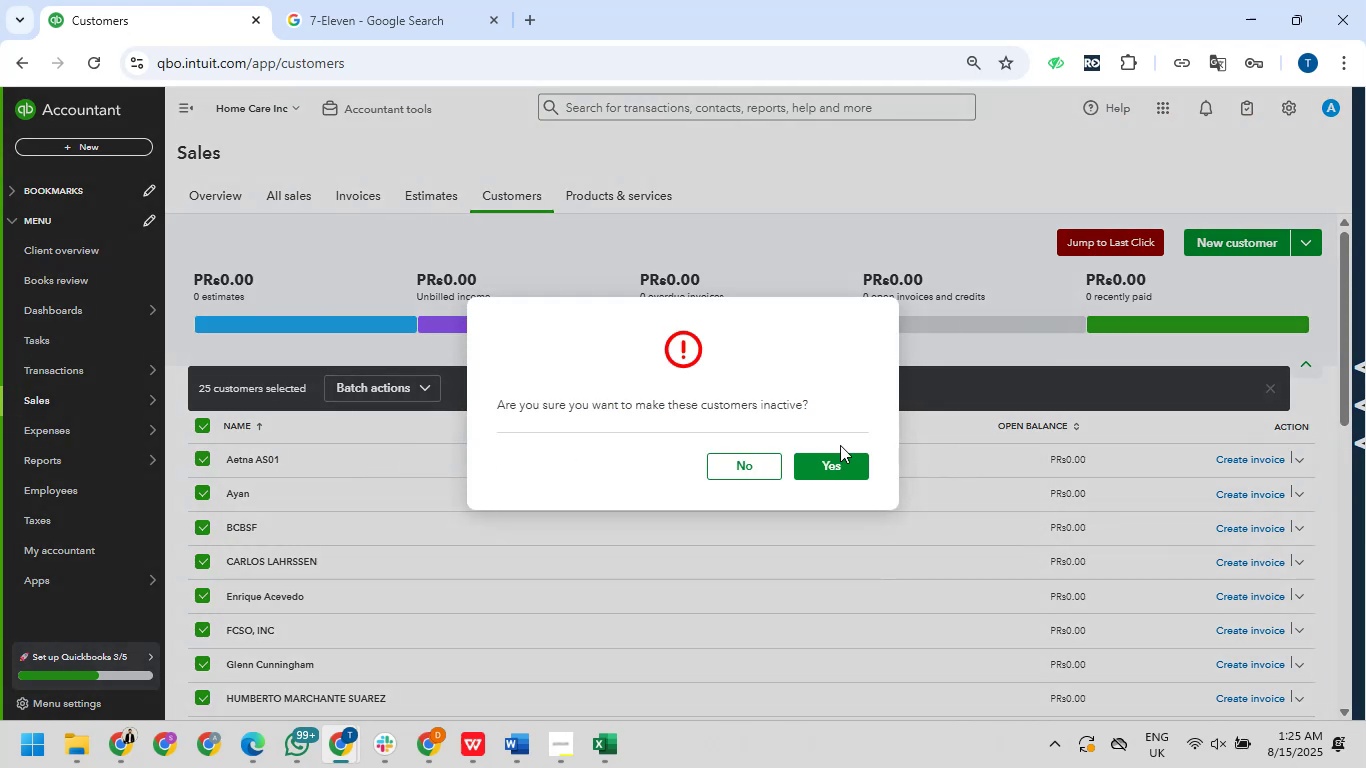 
left_click([839, 460])
 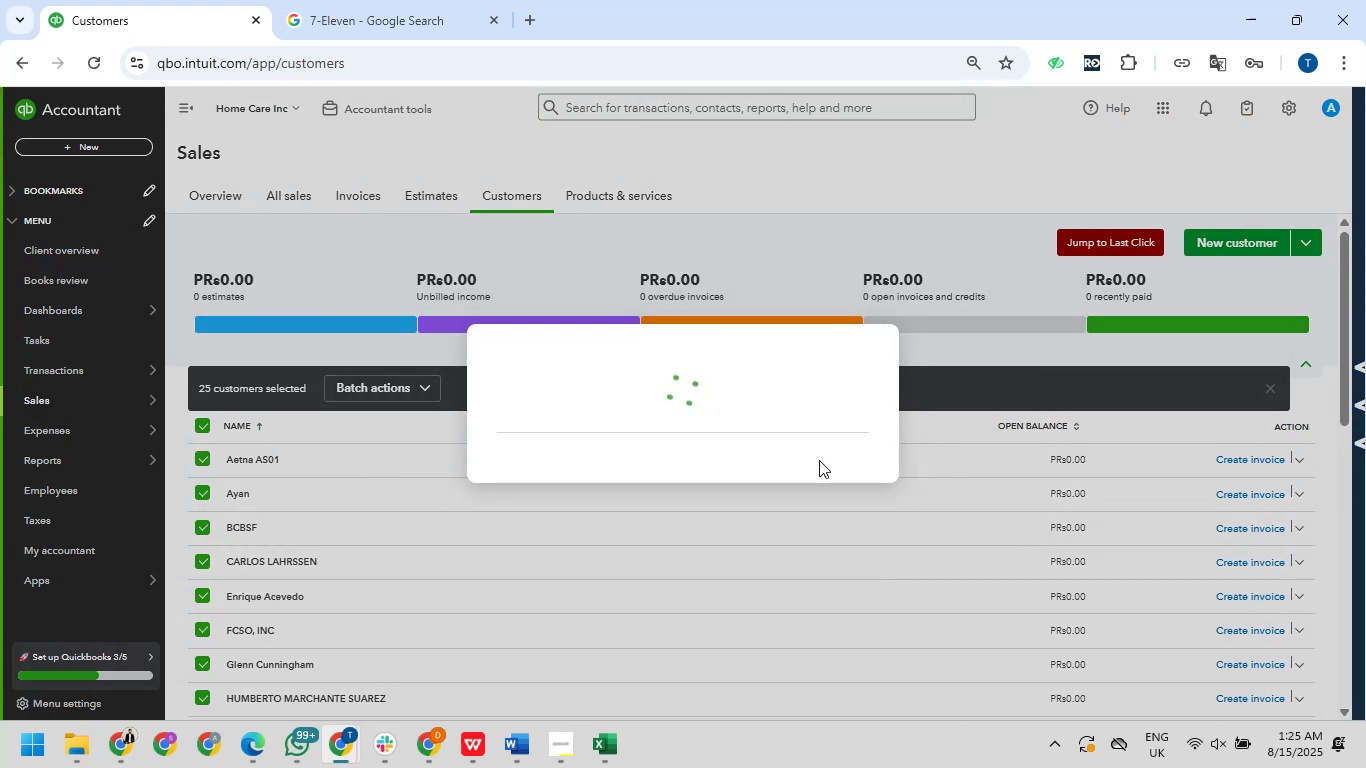 
wait(8.47)
 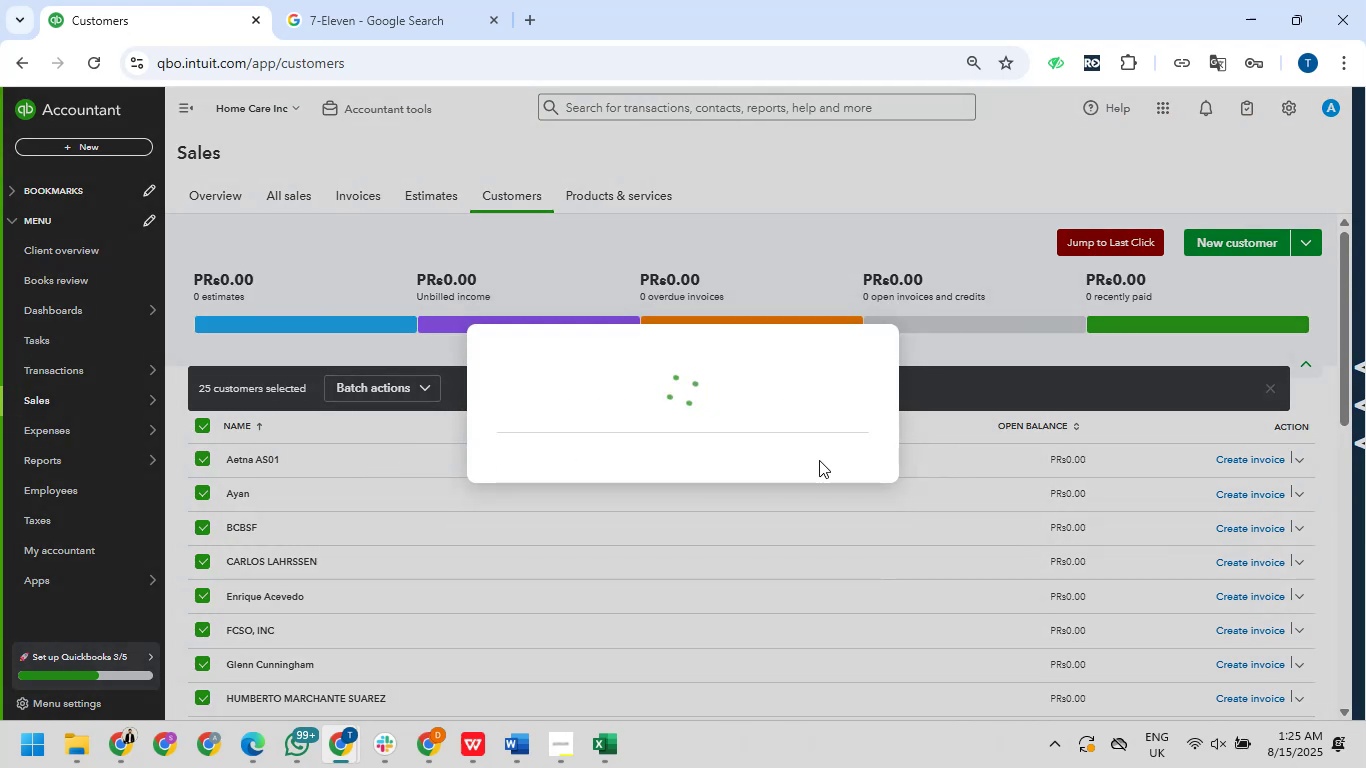 
left_click([414, 387])
 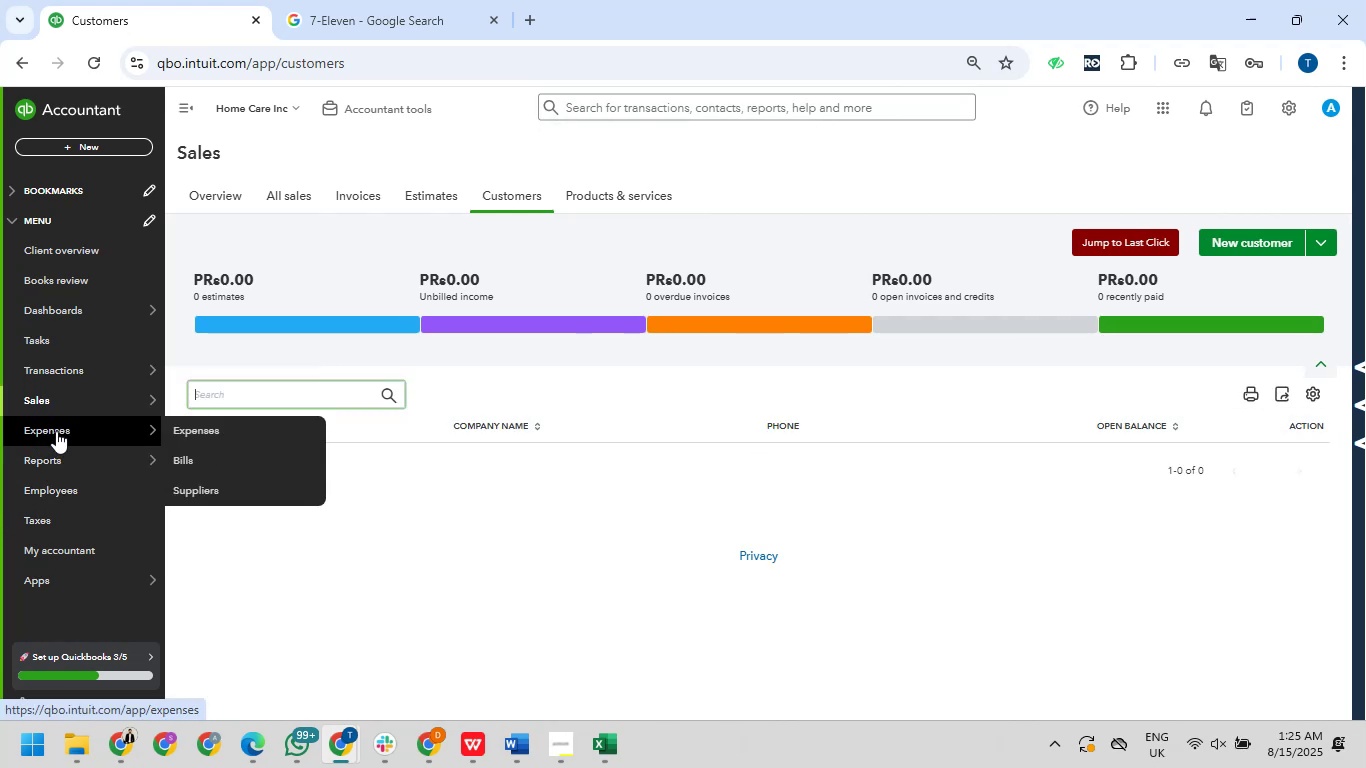 
wait(7.9)
 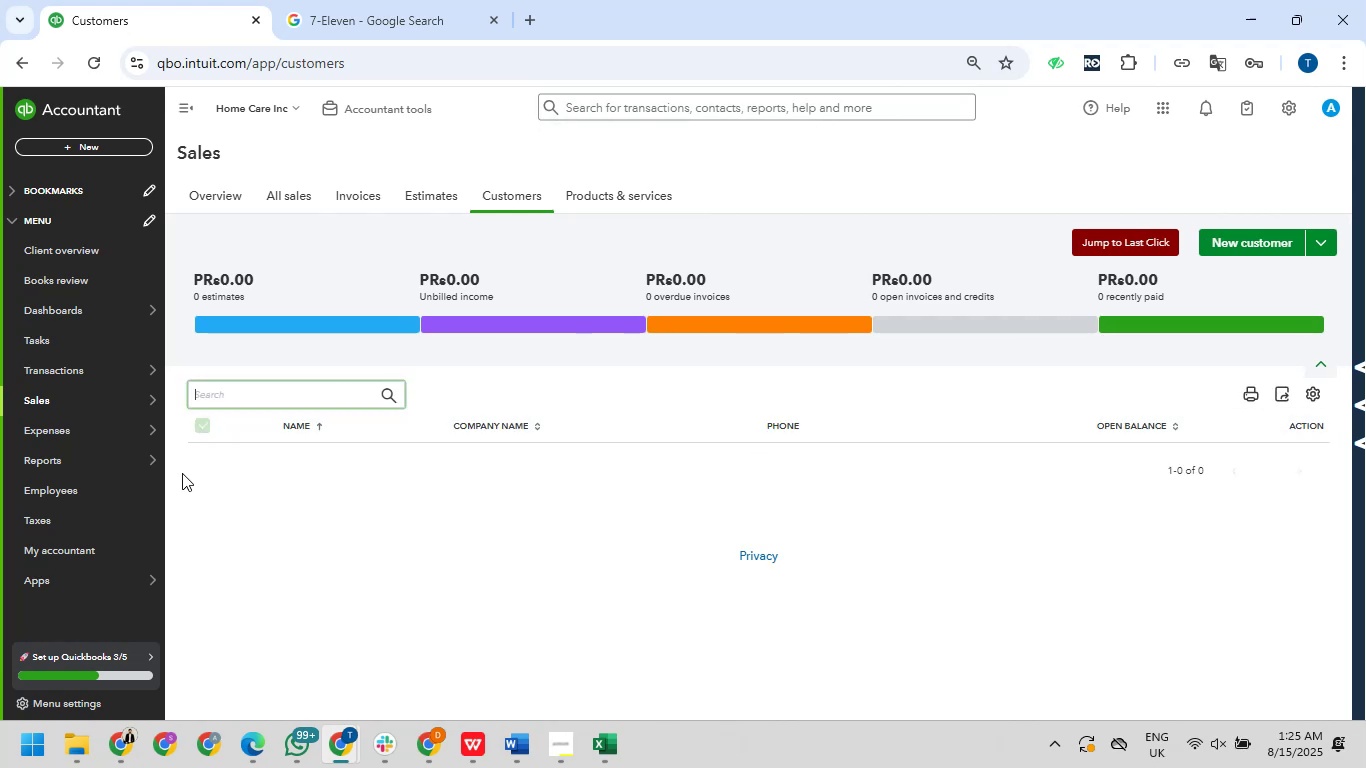 
left_click([203, 497])
 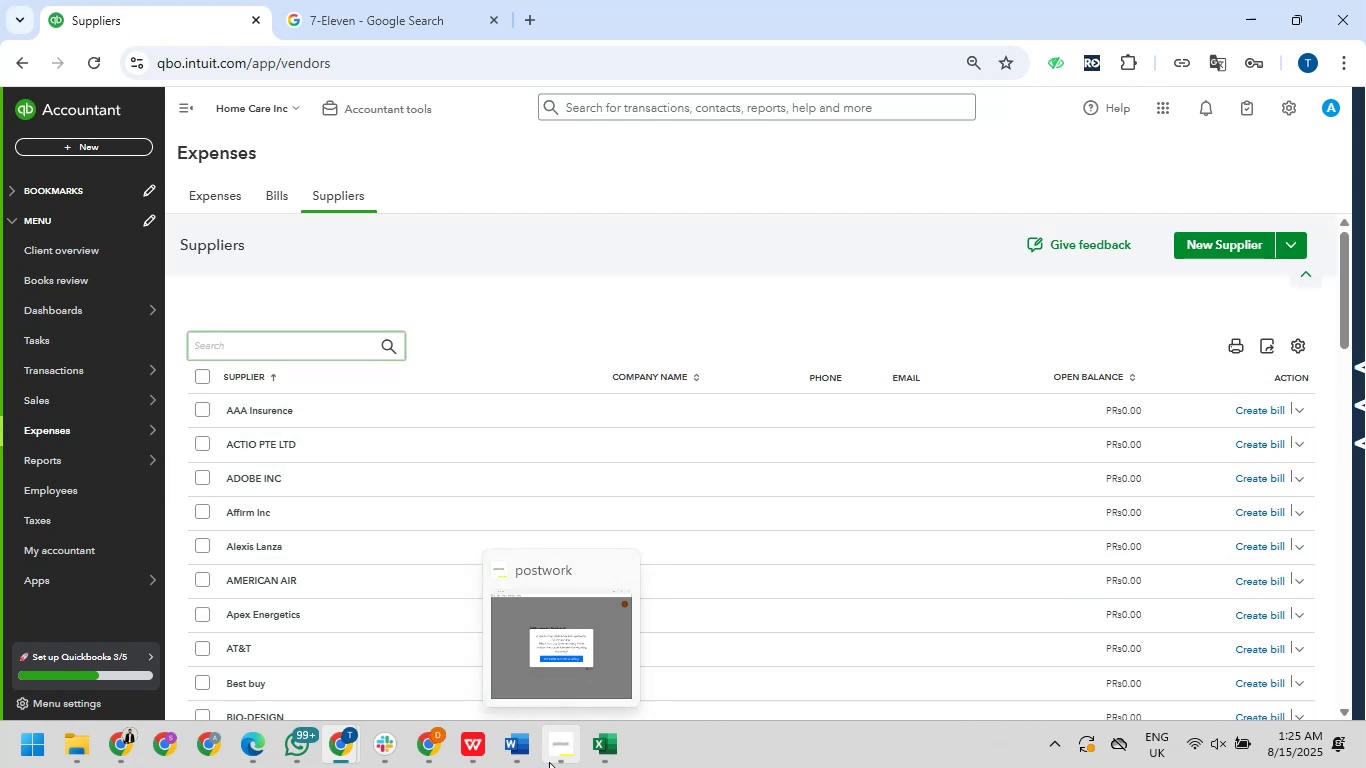 
wait(16.55)
 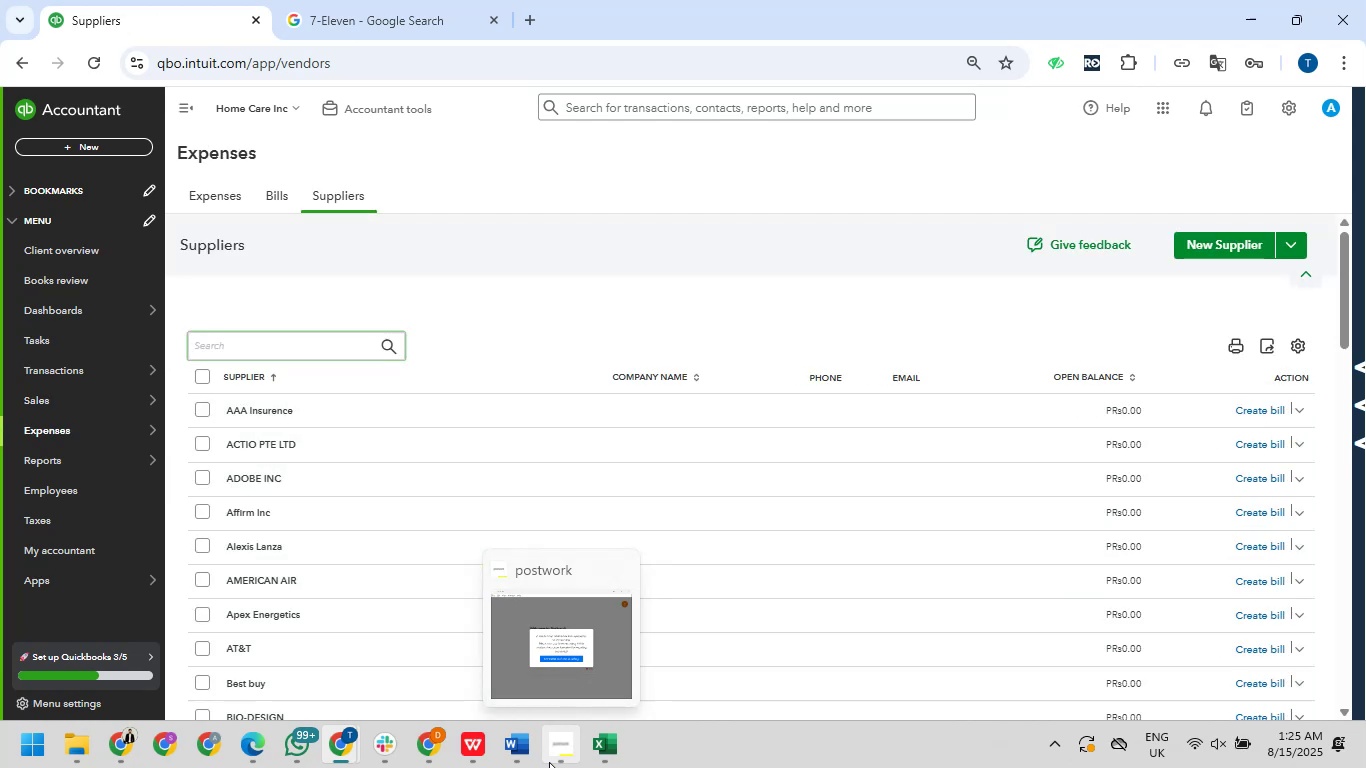 
left_click([205, 464])
 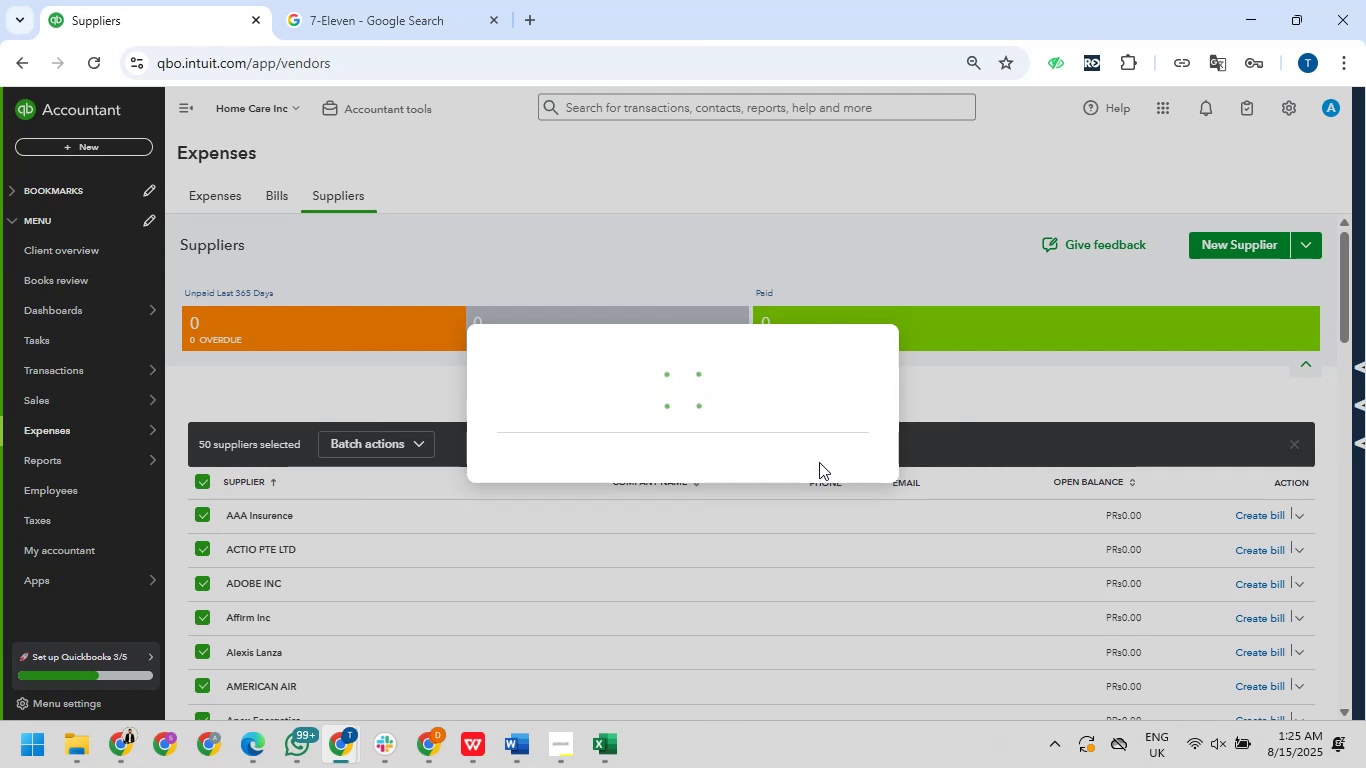 
wait(19.66)
 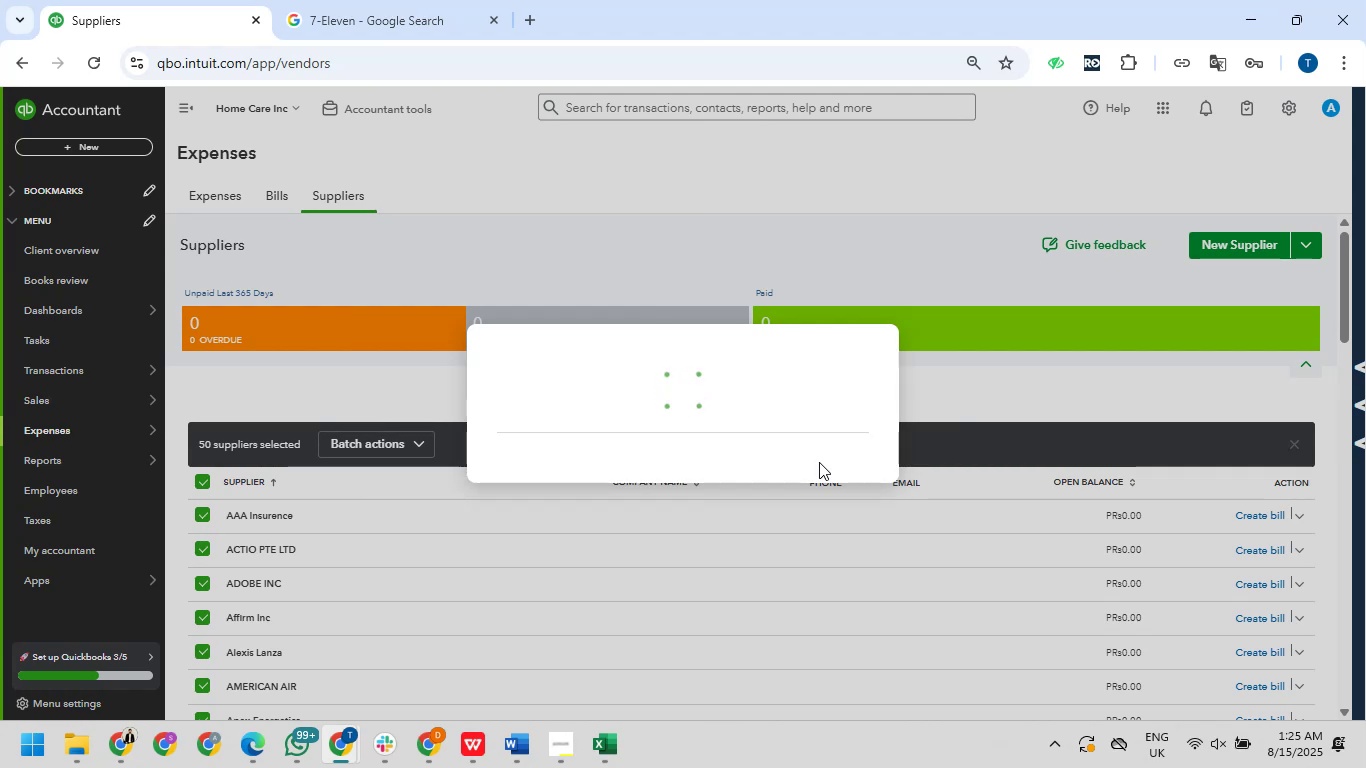 
left_click([282, 202])
 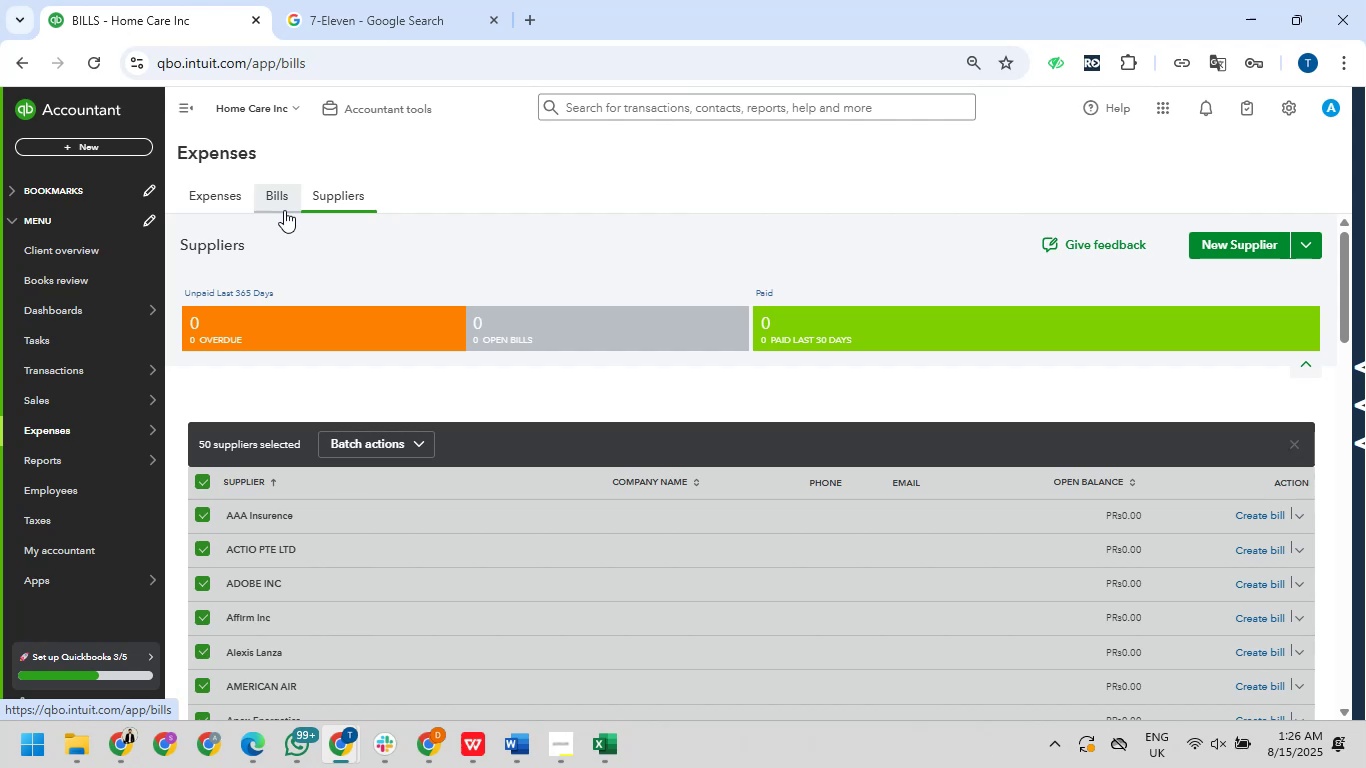 
wait(21.53)
 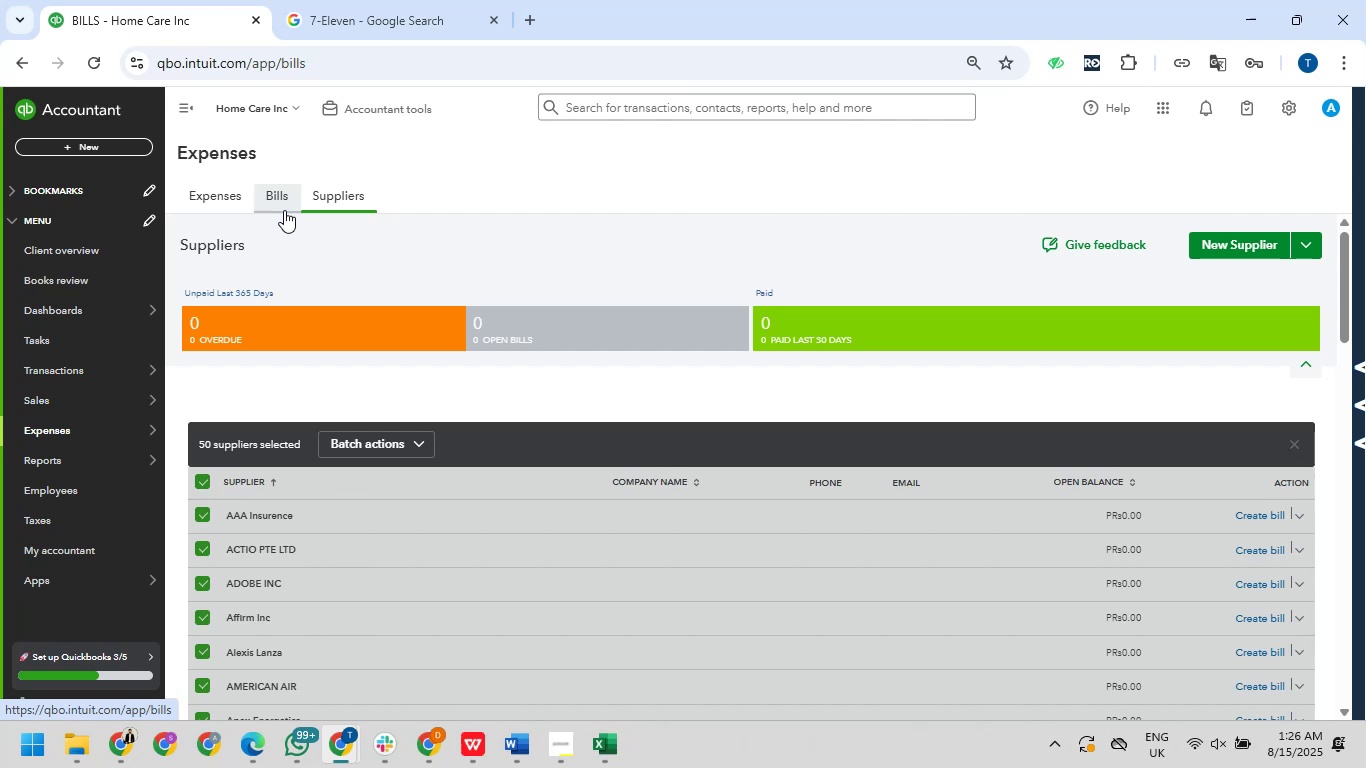 
left_click([318, 207])
 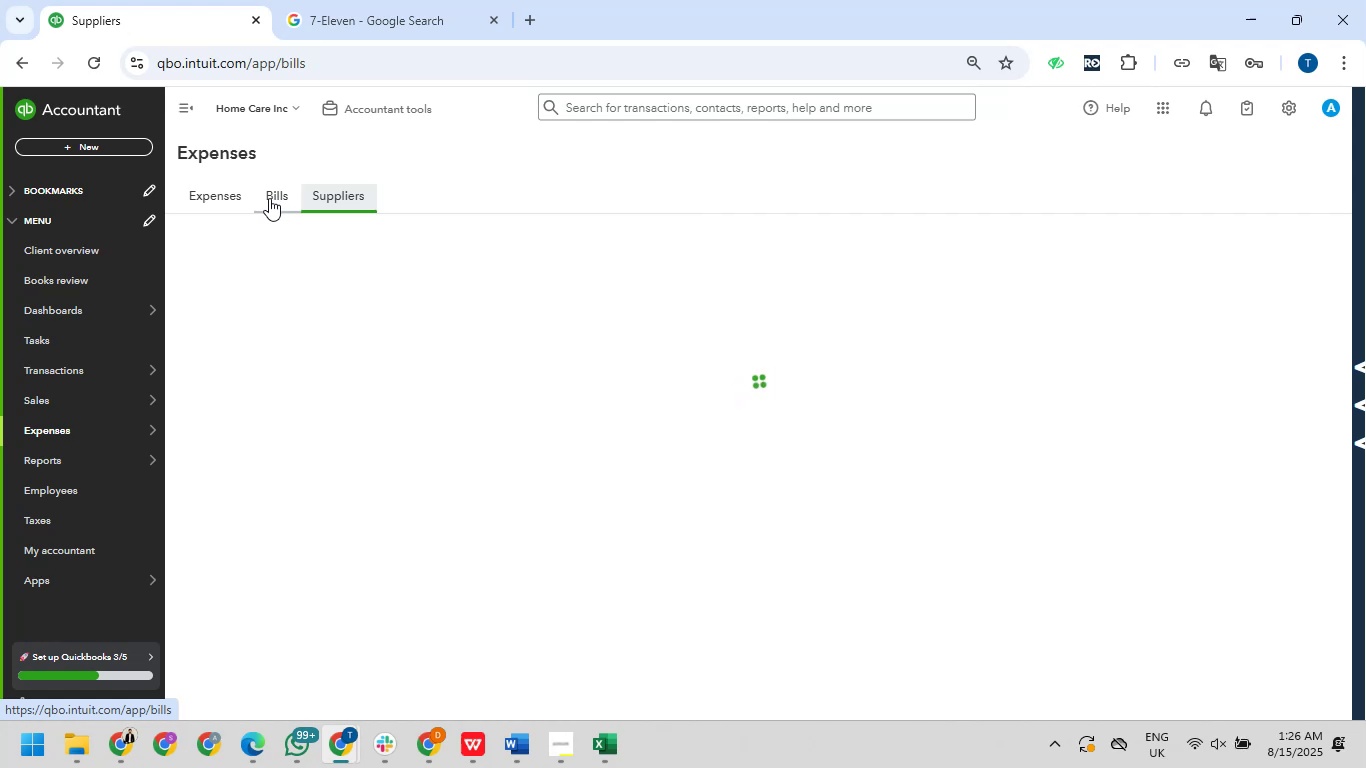 
wait(32.87)
 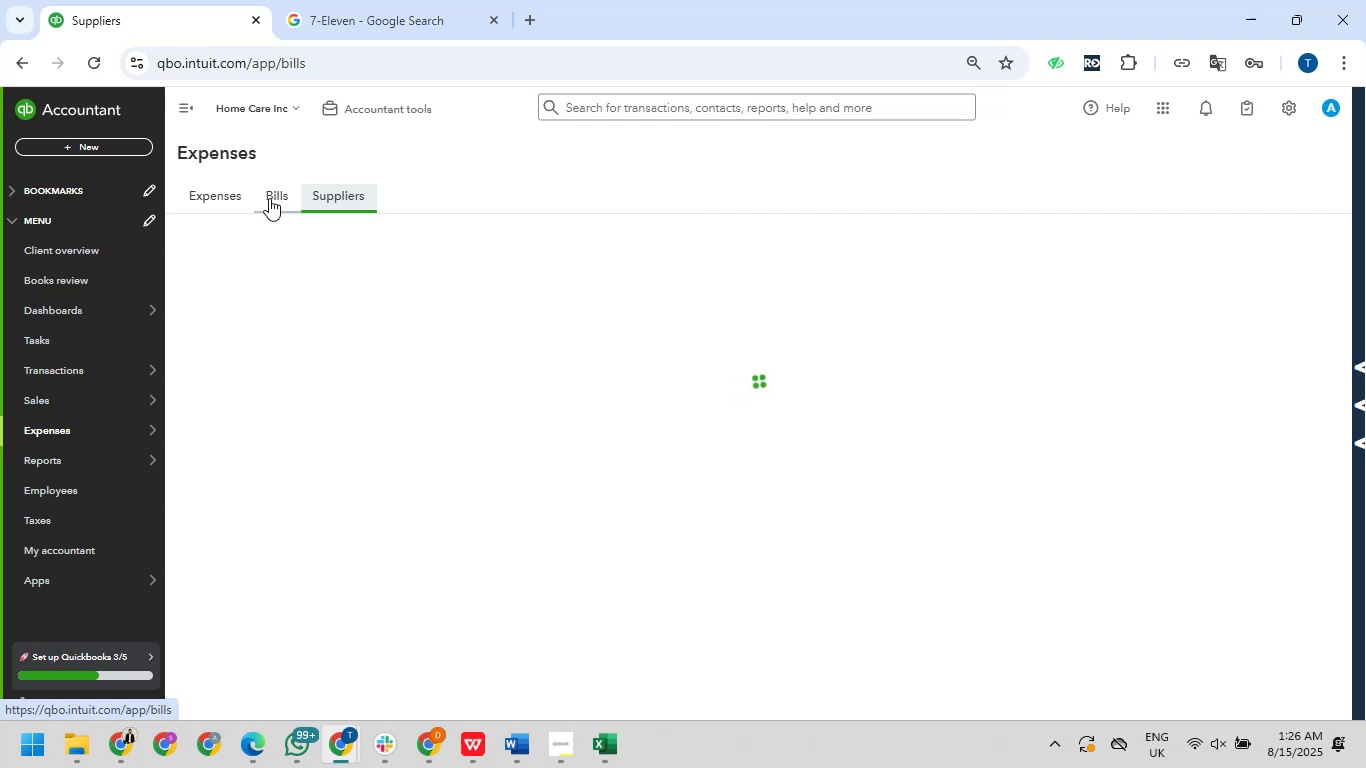 
left_click([281, 365])
 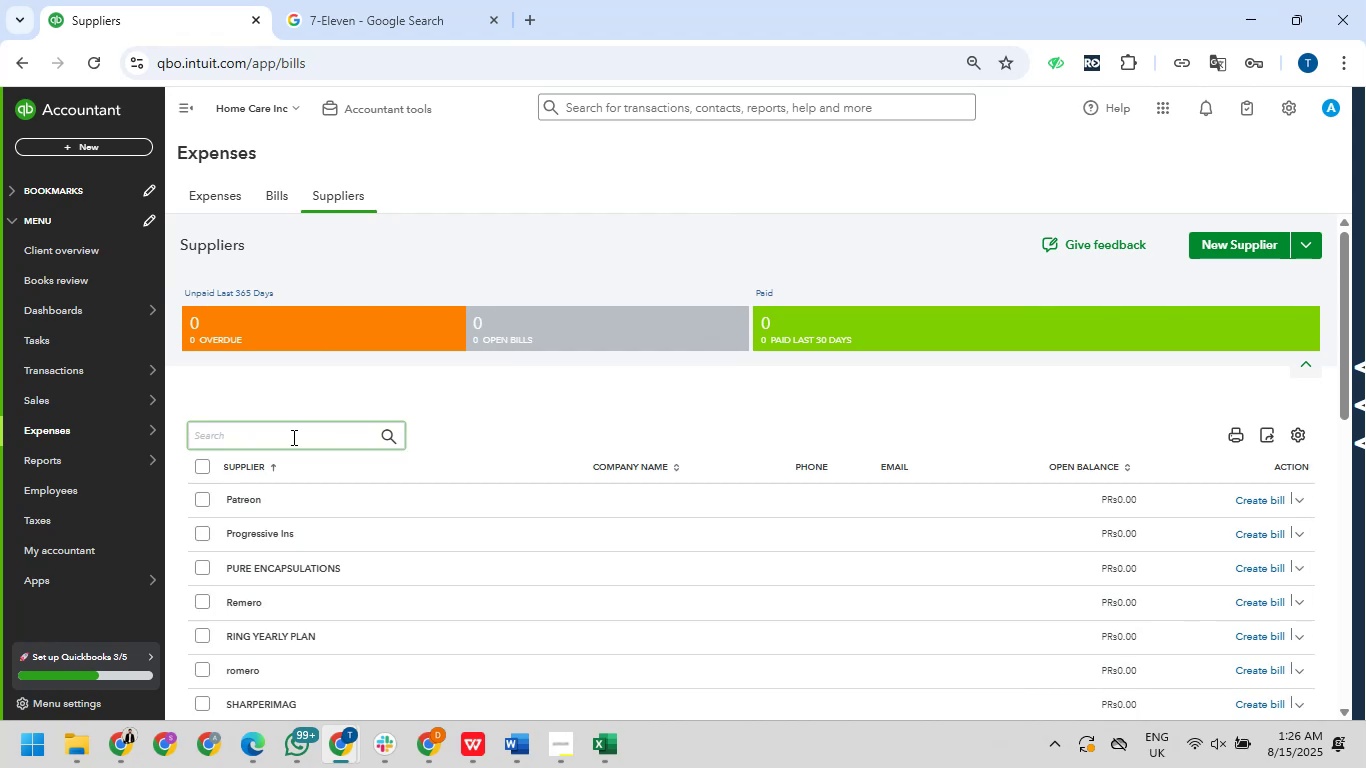 
type(aaa)
 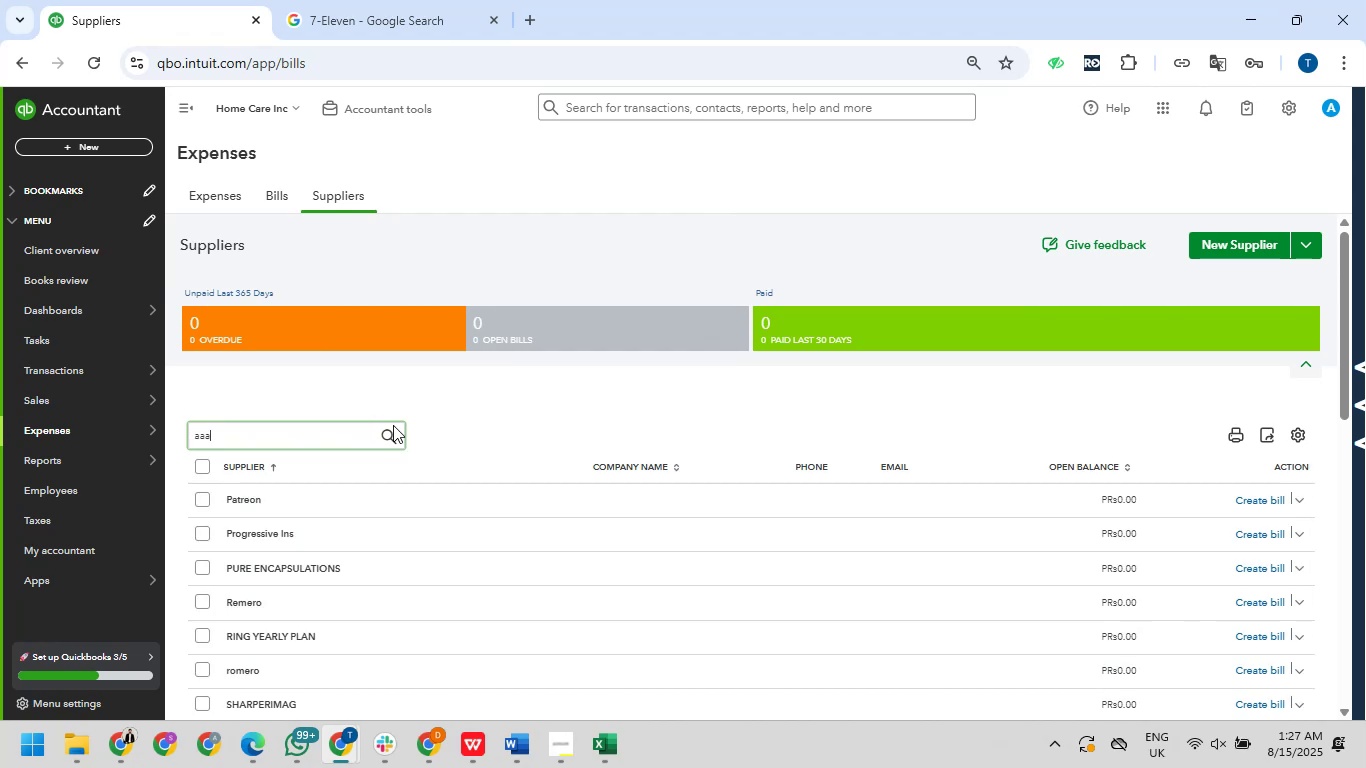 
left_click([387, 441])
 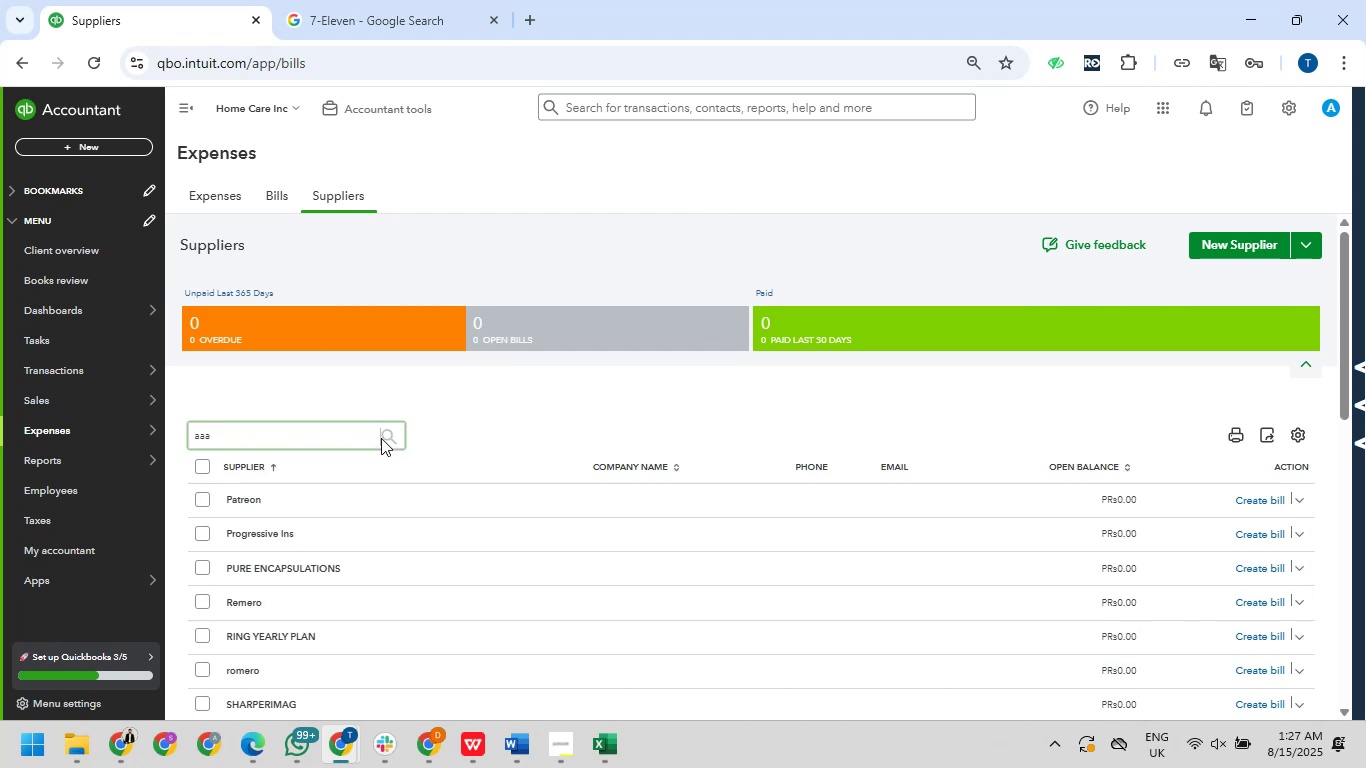 
mouse_move([249, 452])
 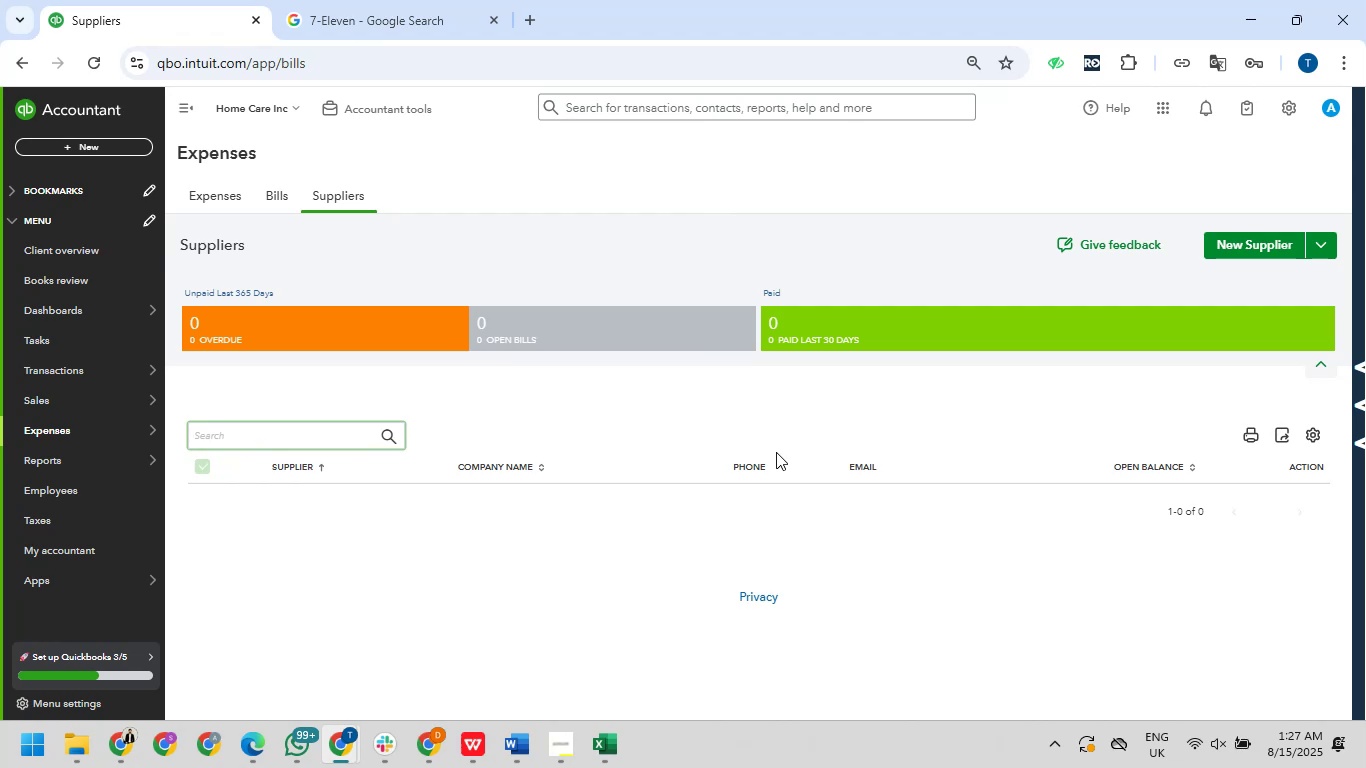 
wait(36.51)
 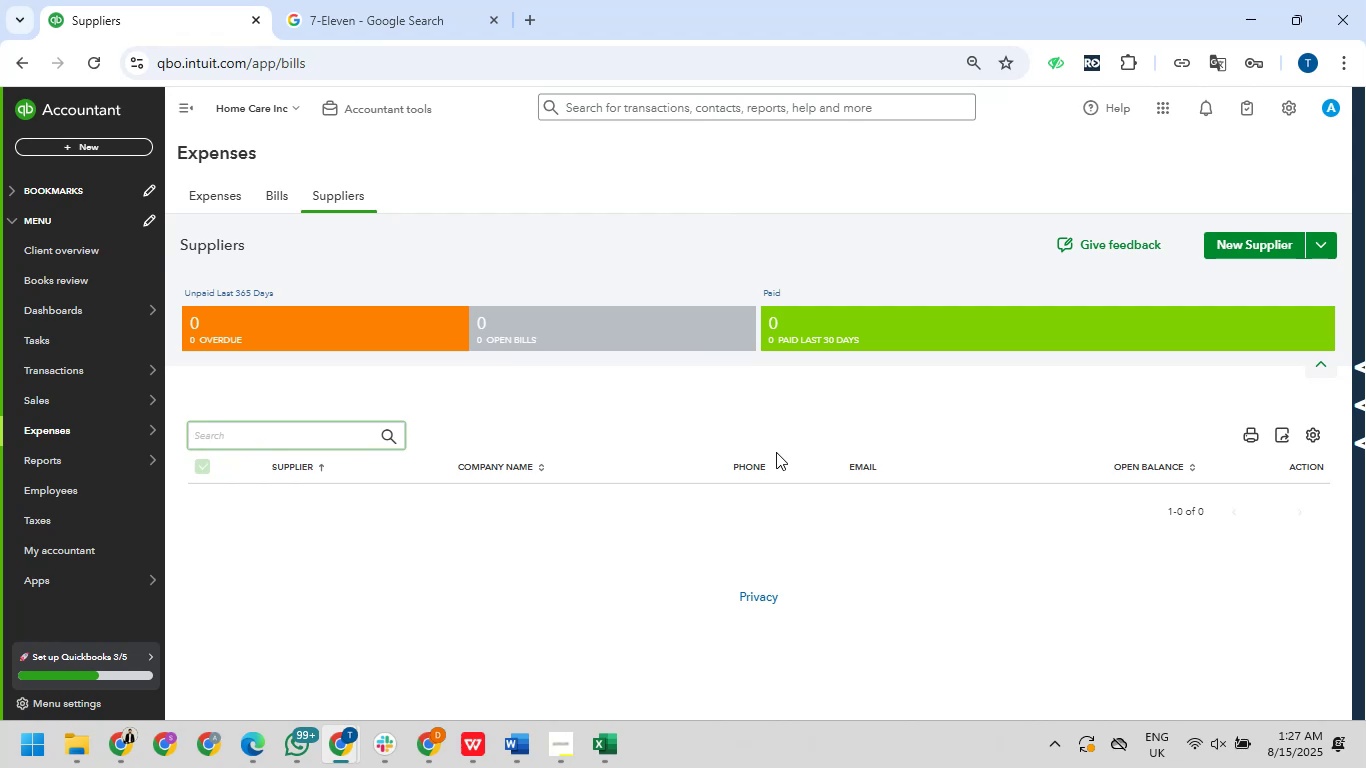 
left_click([221, 204])
 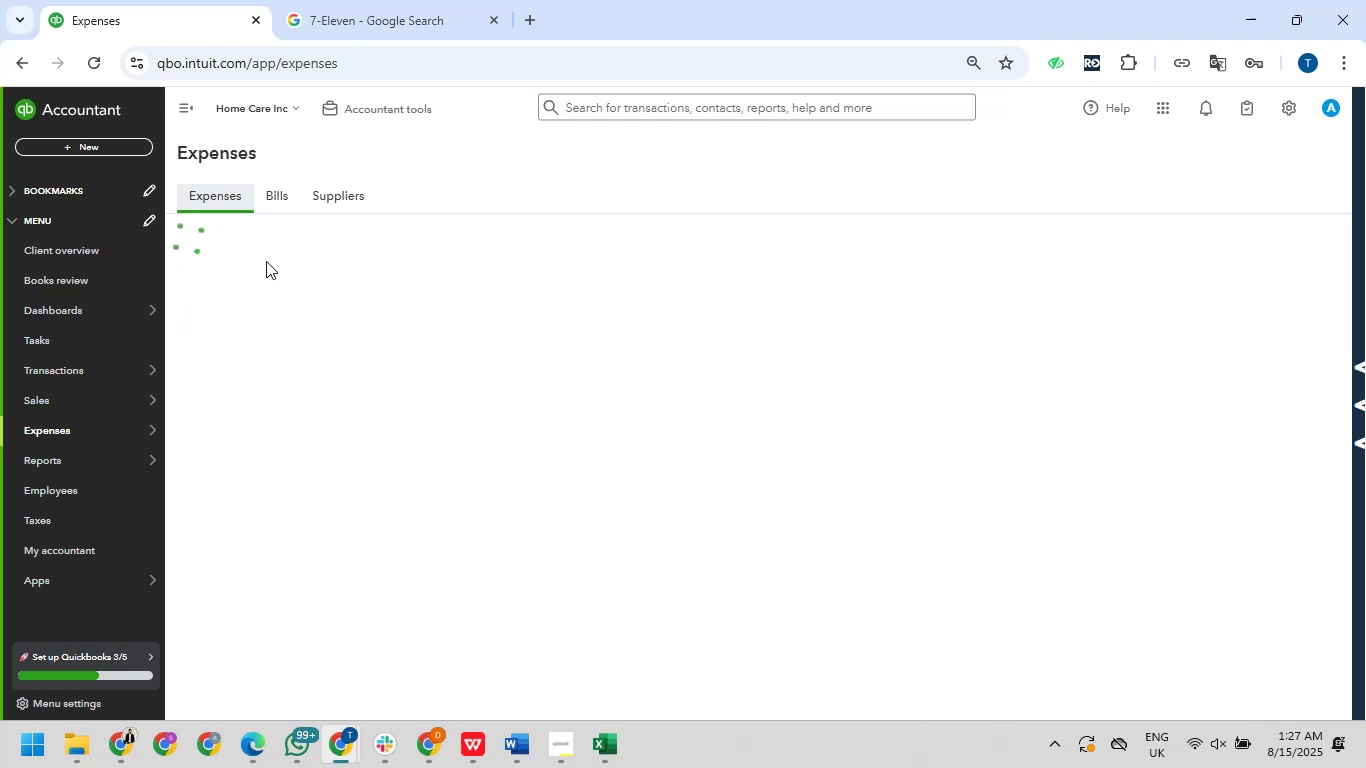 
wait(7.92)
 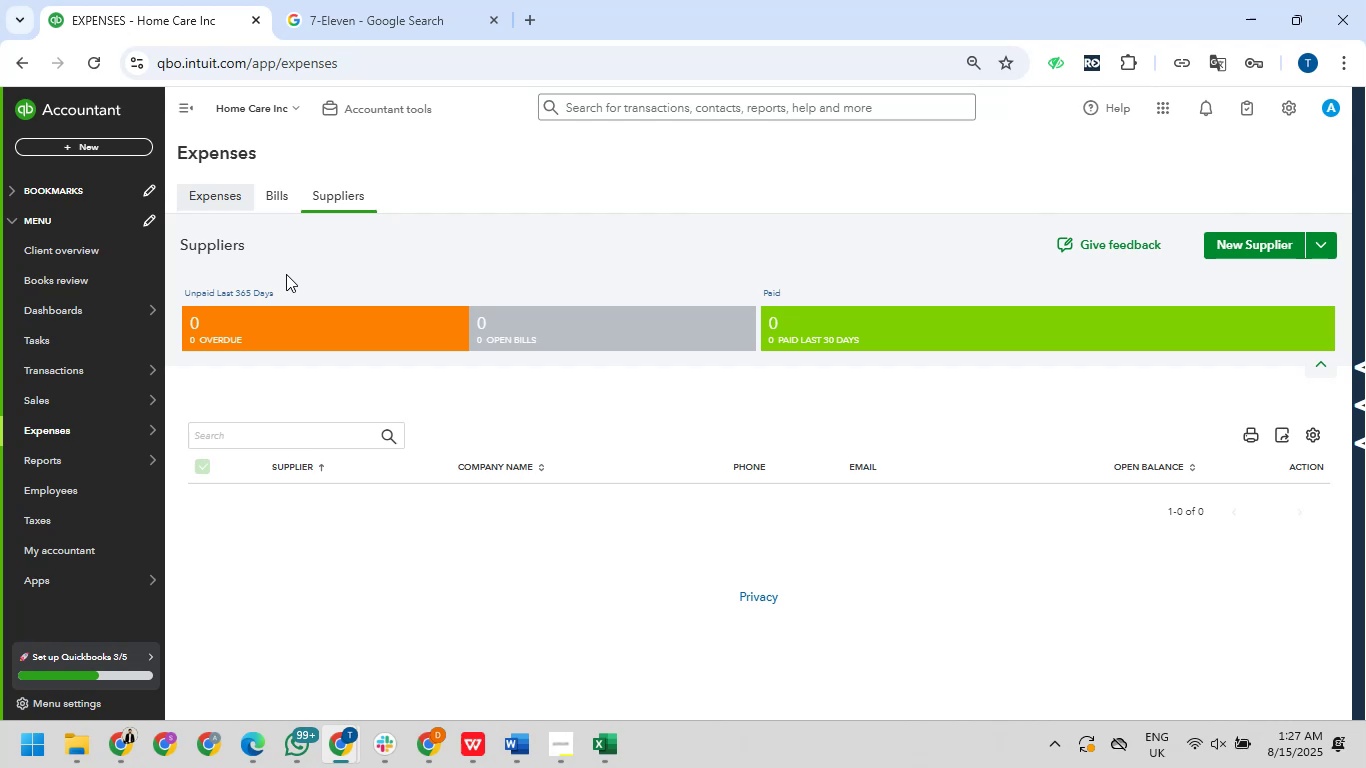 
mouse_move([226, 264])
 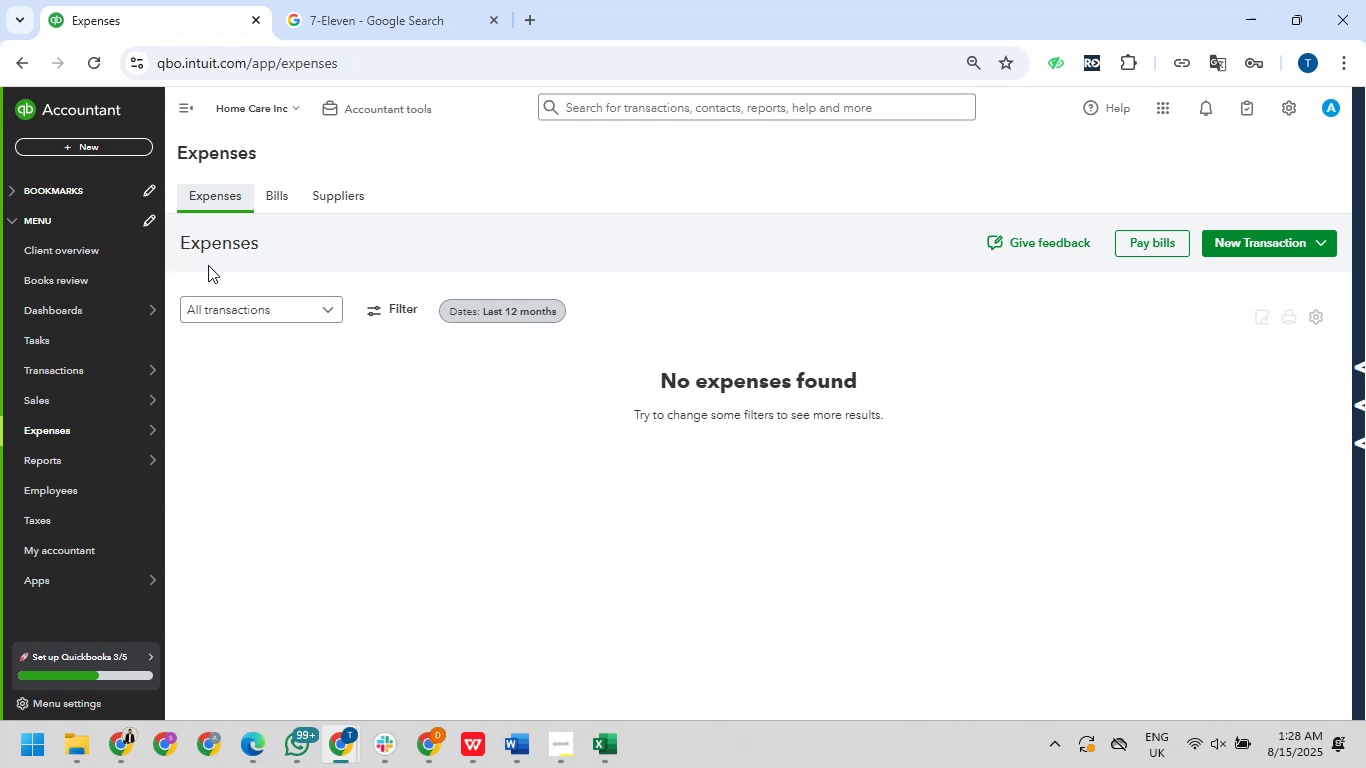 
wait(8.63)
 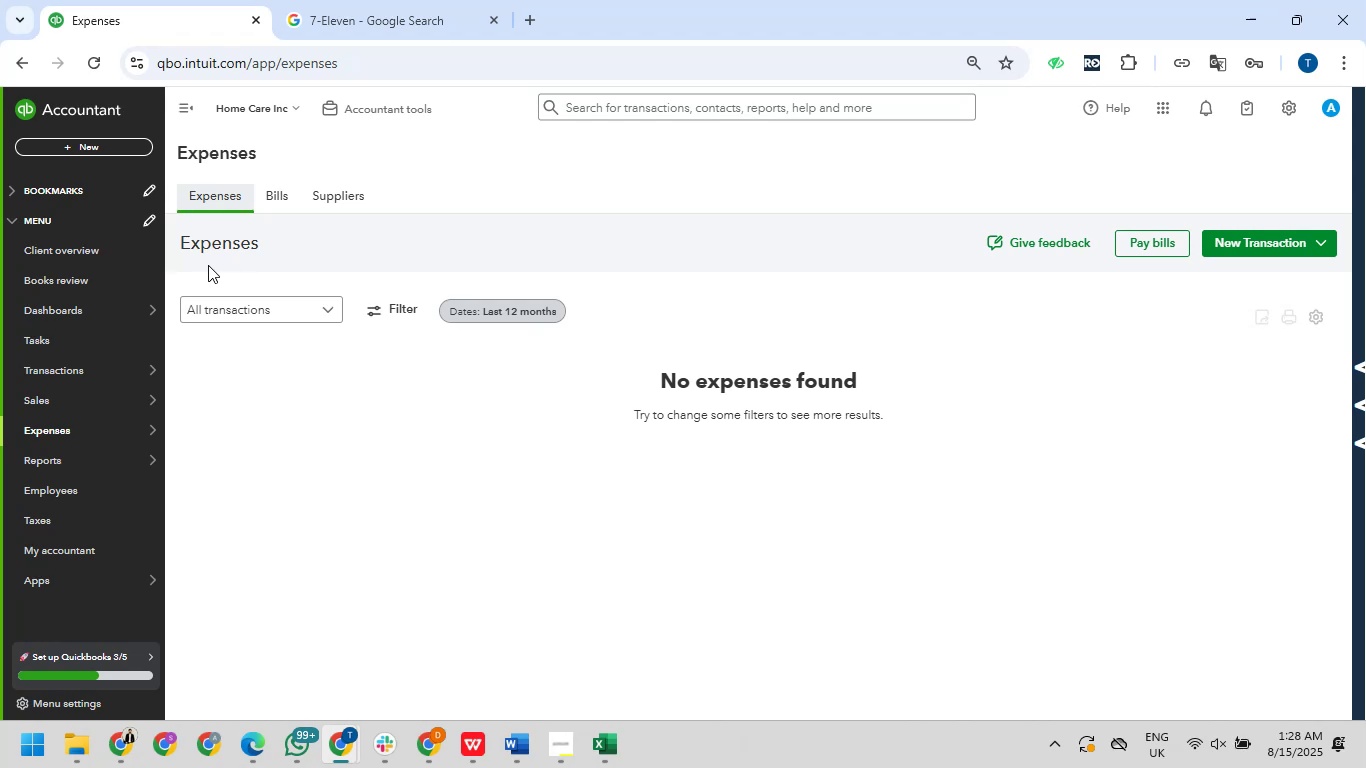 
left_click([277, 201])
 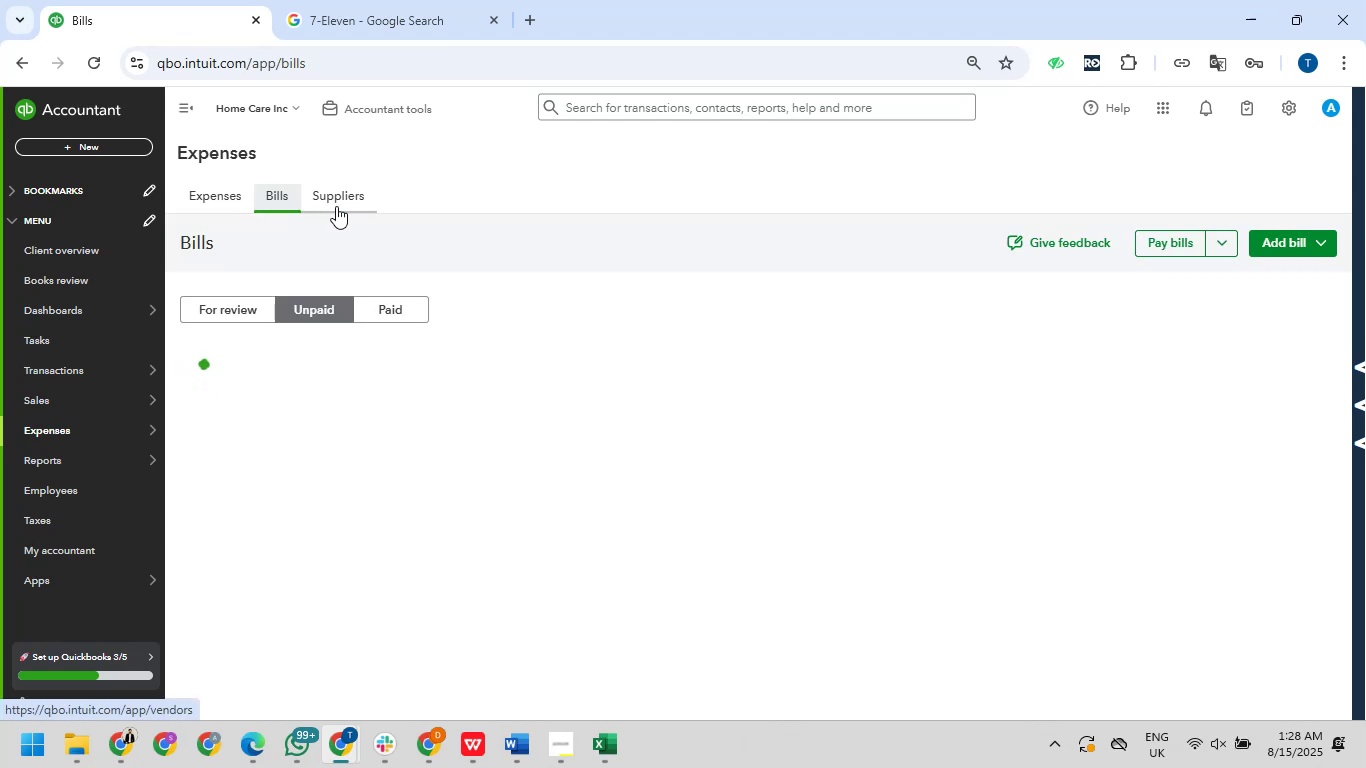 
wait(13.38)
 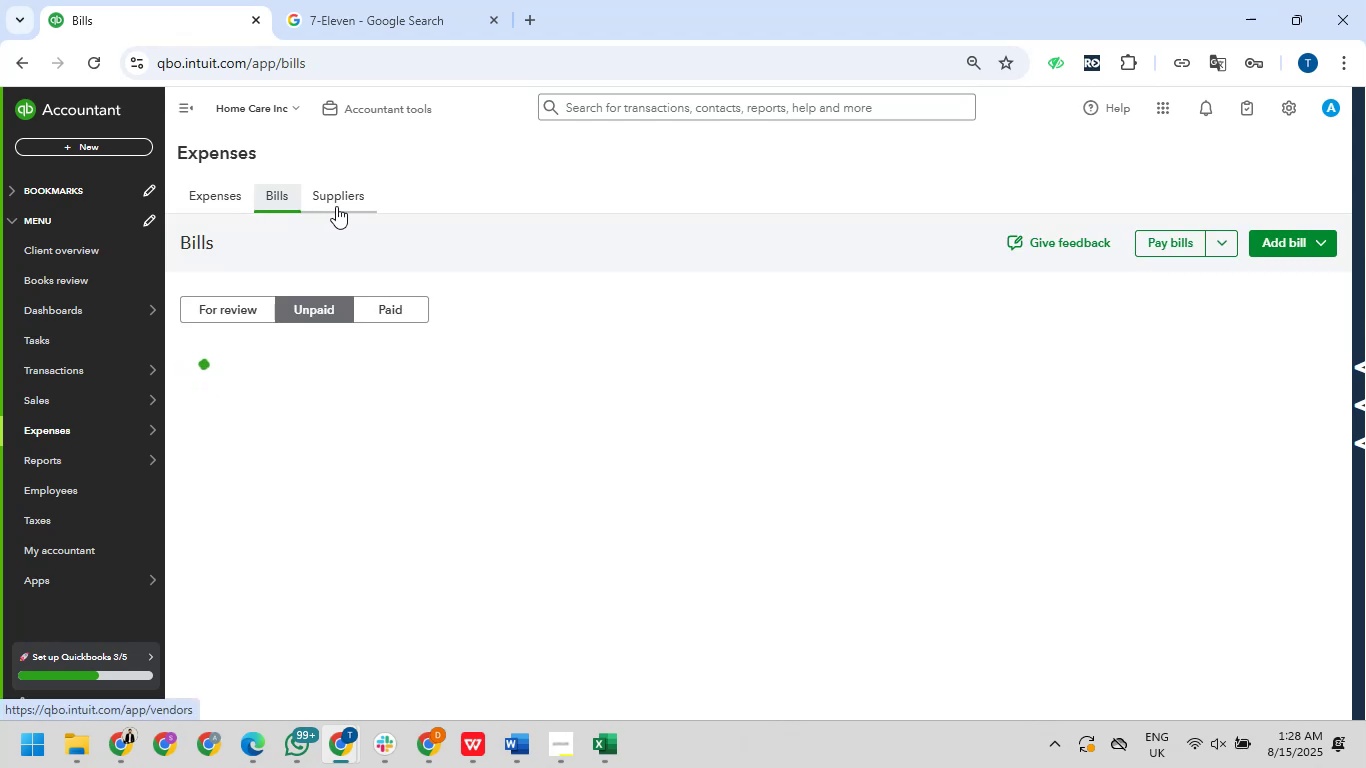 
left_click([330, 205])
 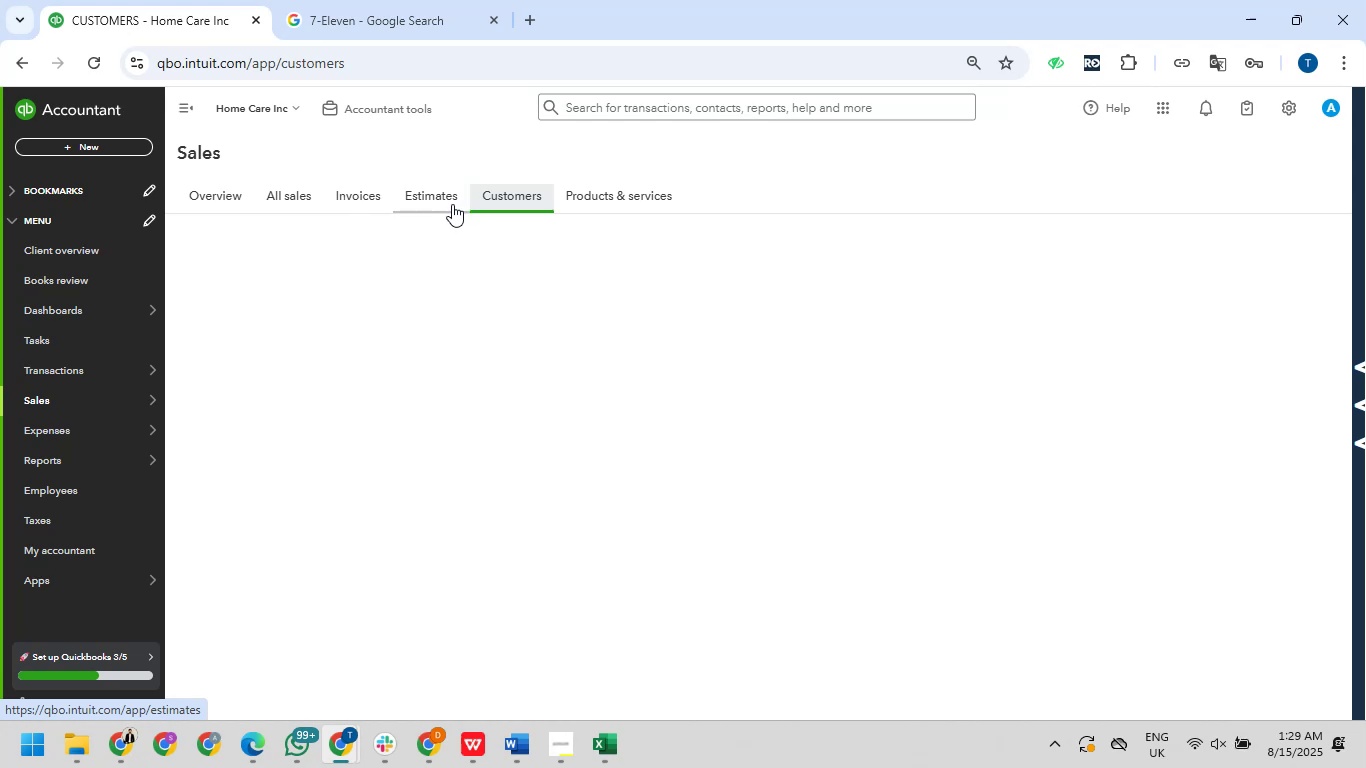 
wait(59.05)
 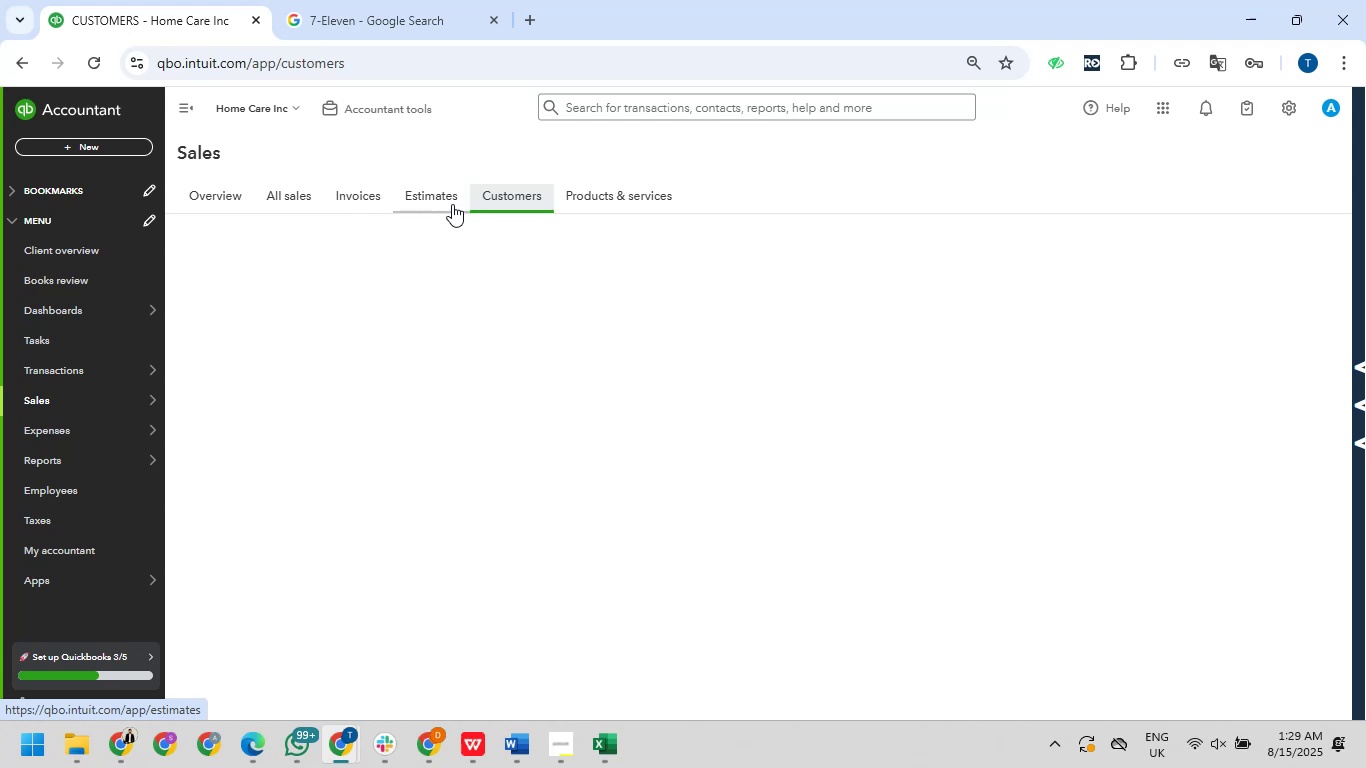 
left_click([482, 190])
 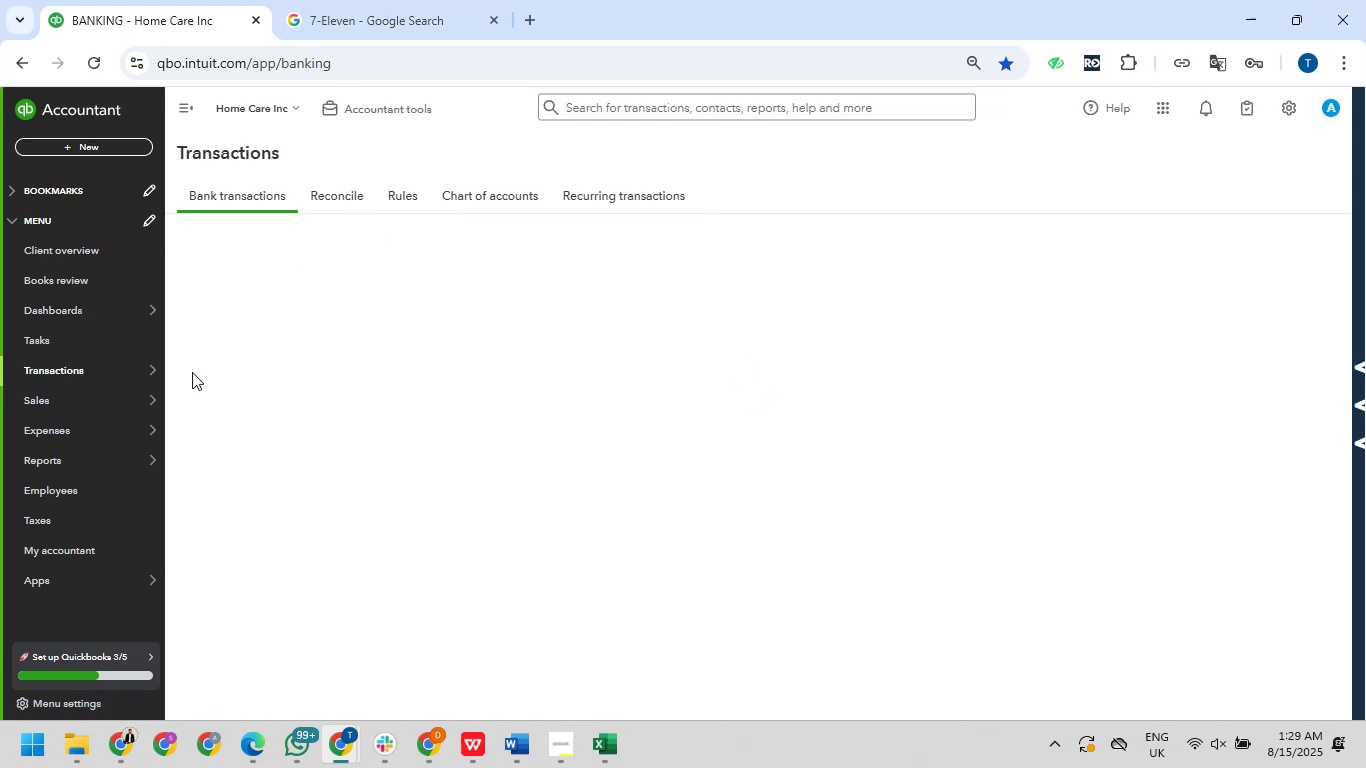 
wait(21.47)
 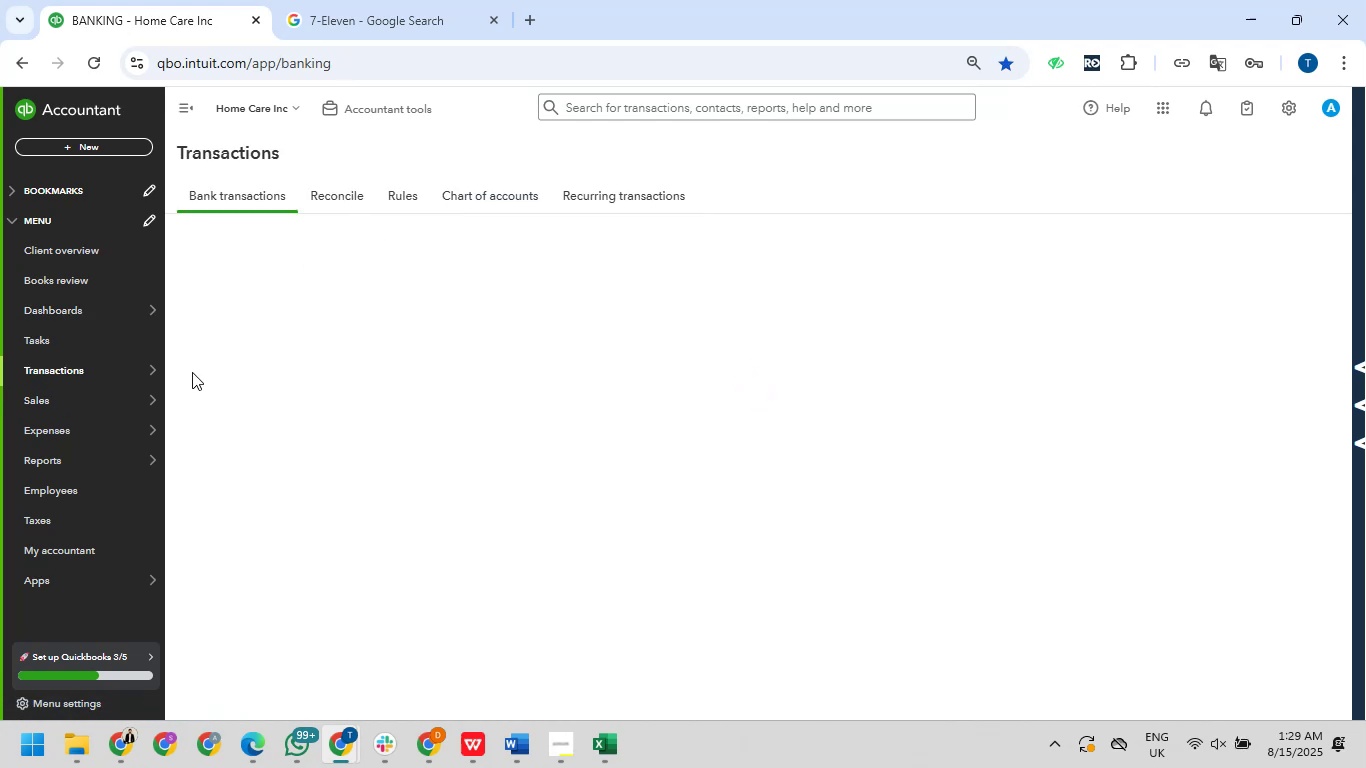 
mouse_move([128, 764])
 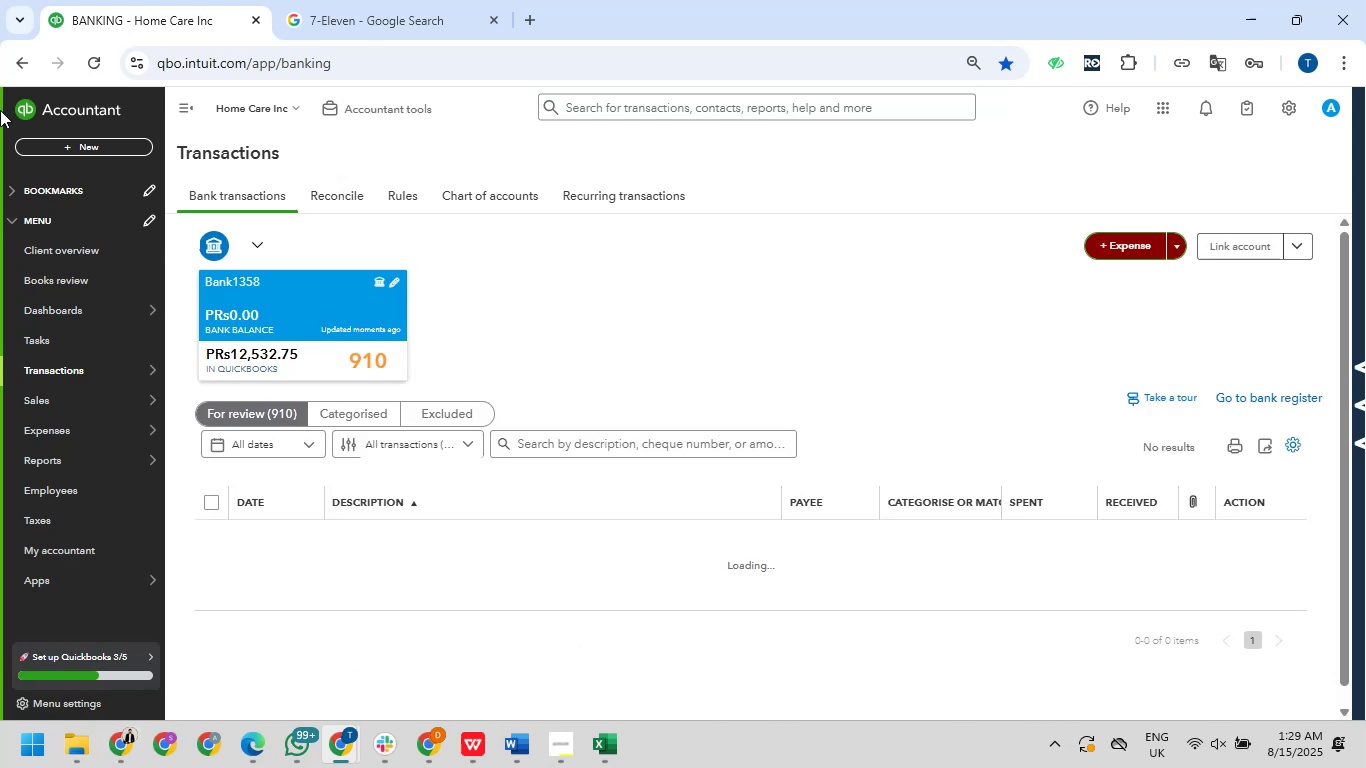 
mouse_move([-2, -6])
 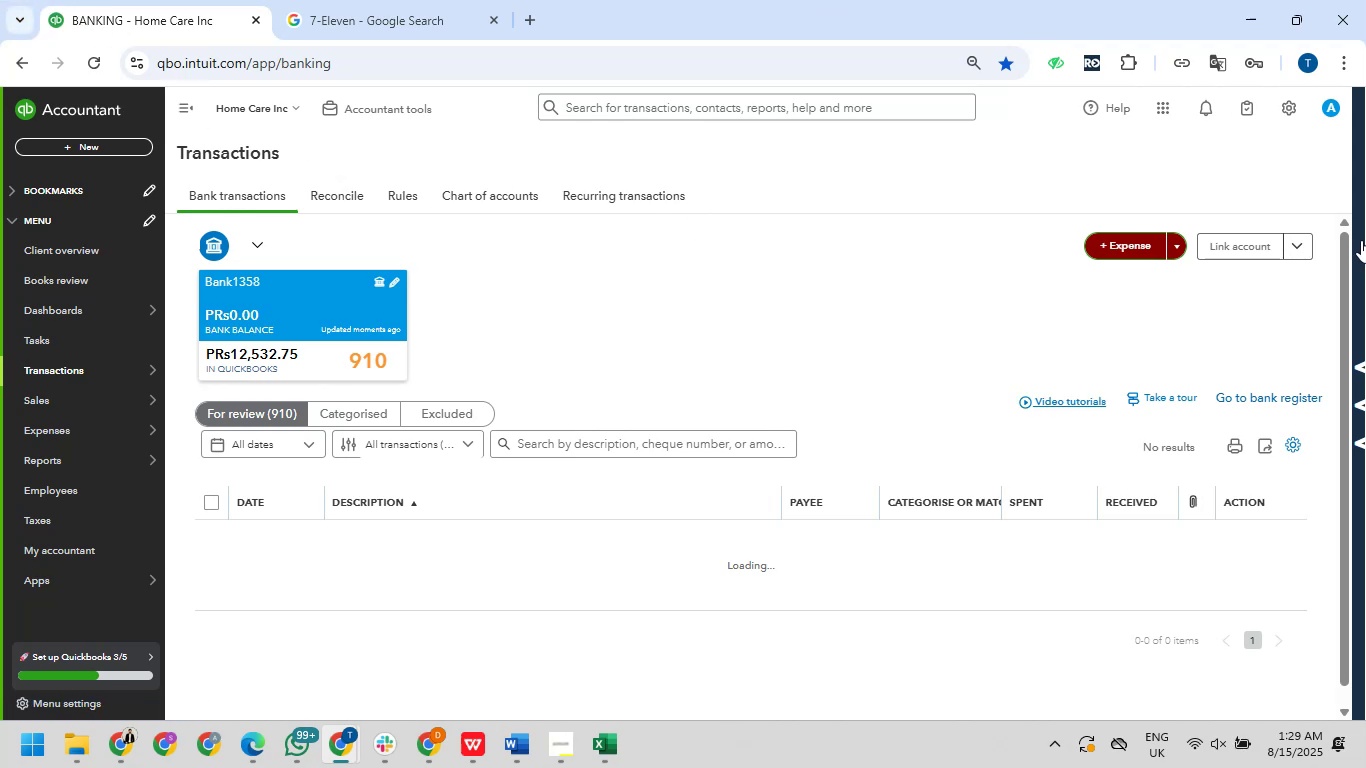 
wait(14.3)
 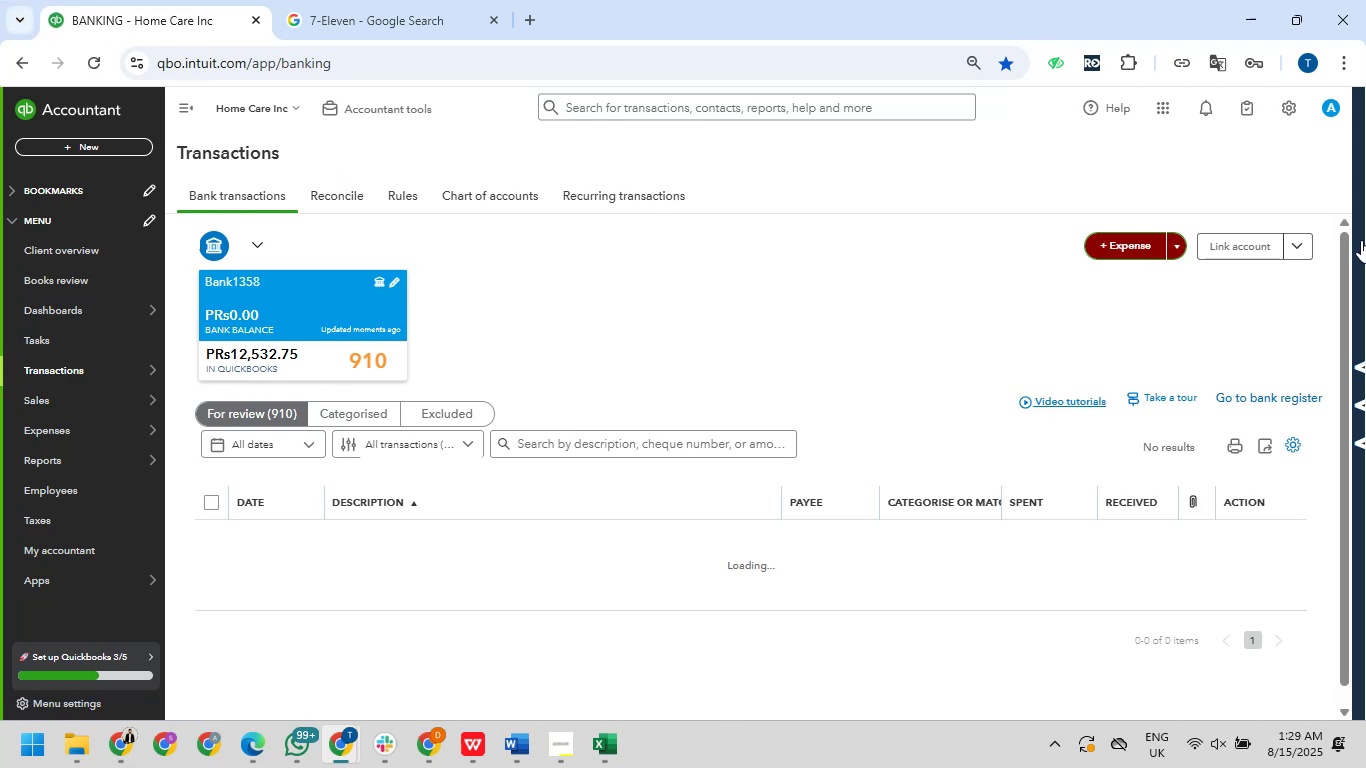 
left_click([424, 548])
 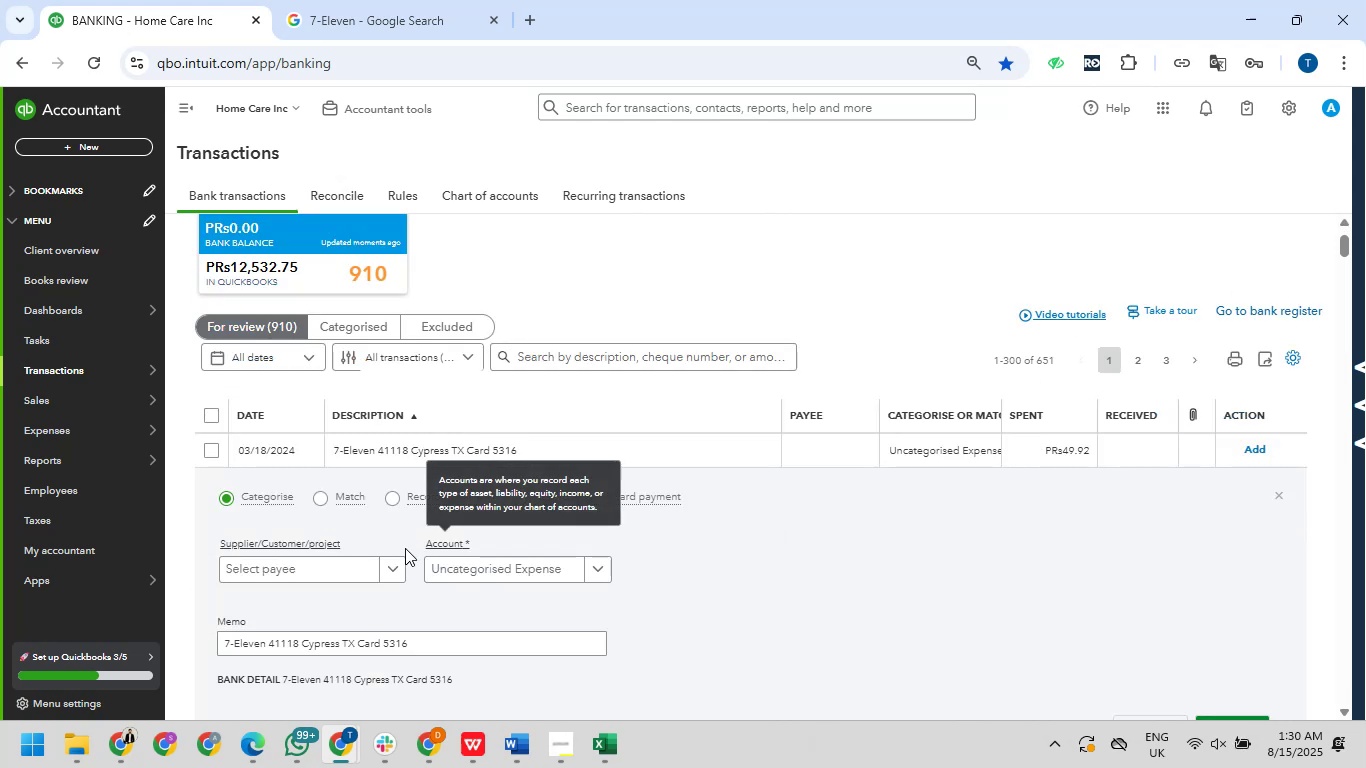 
left_click([338, 572])
 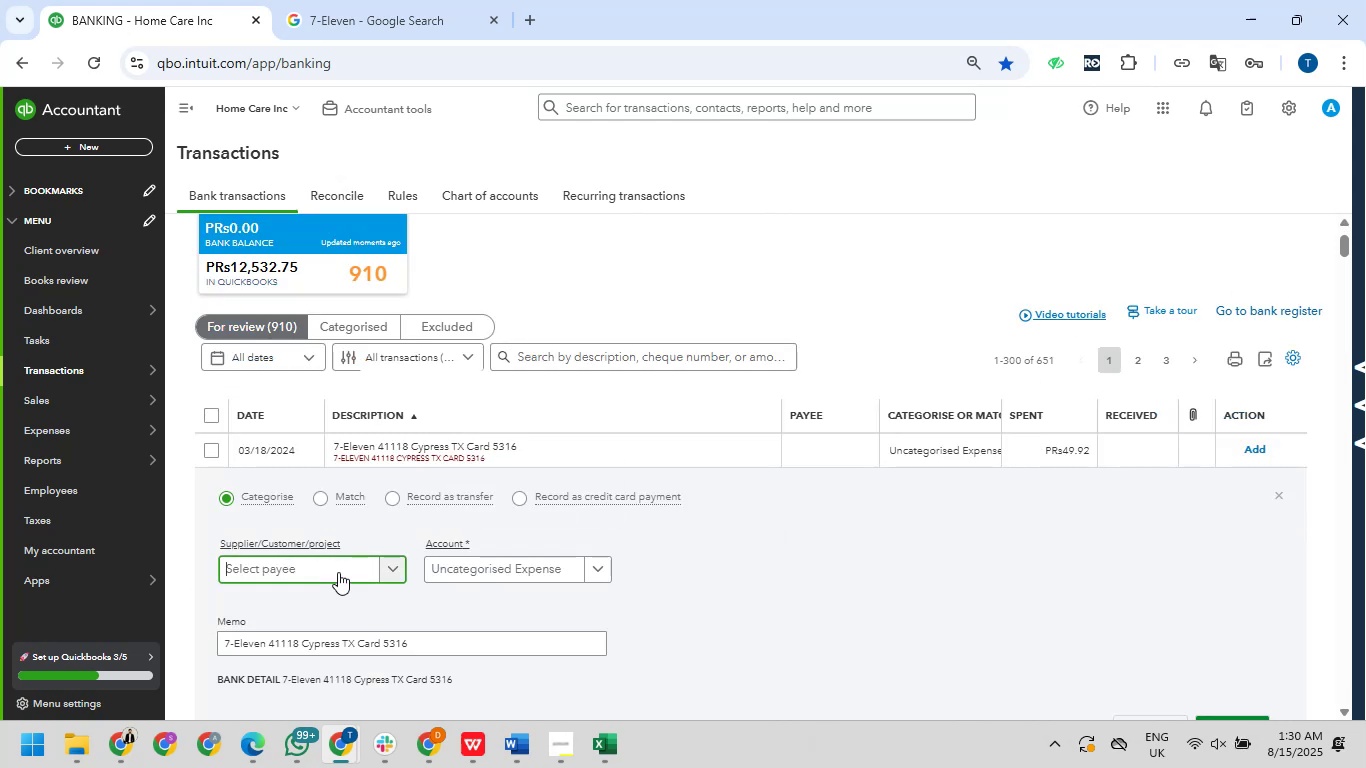 
left_click([338, 572])
 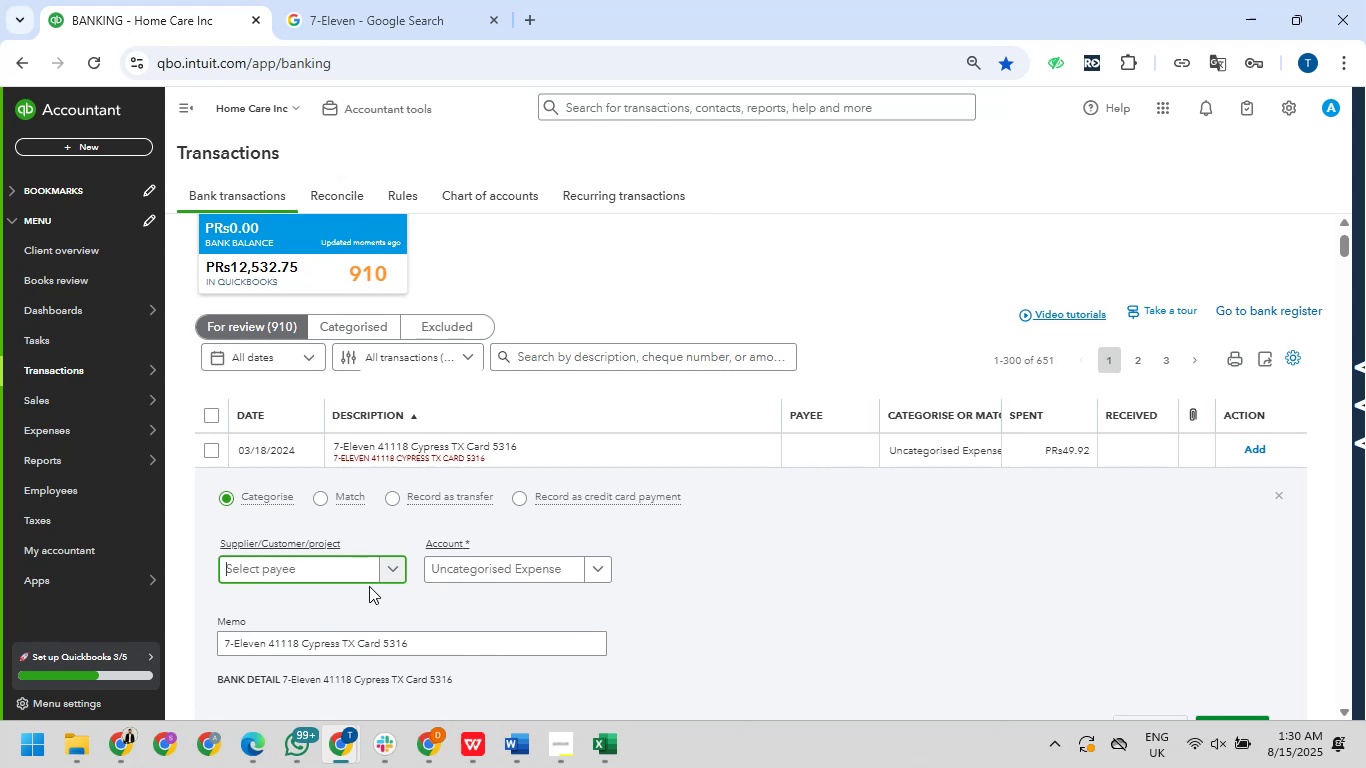 
wait(8.59)
 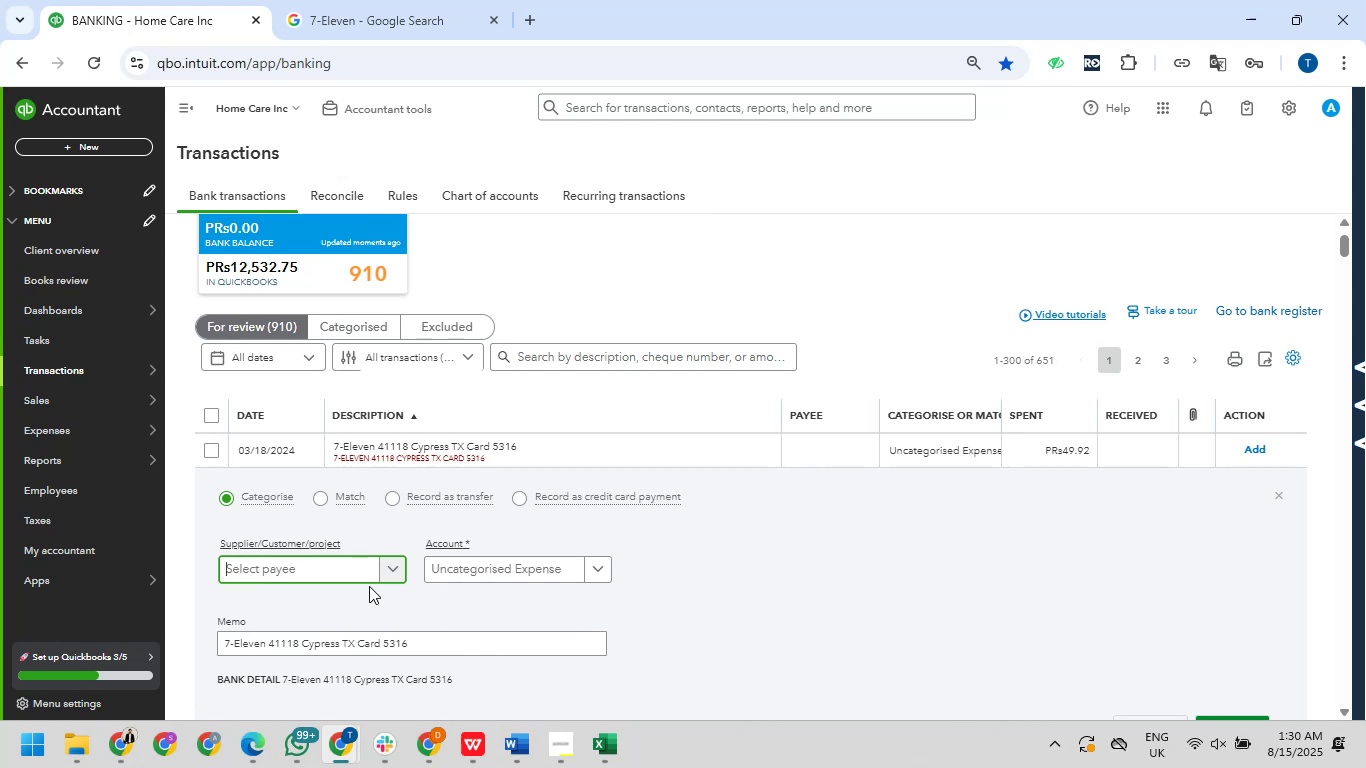 
key(Numpad7)
 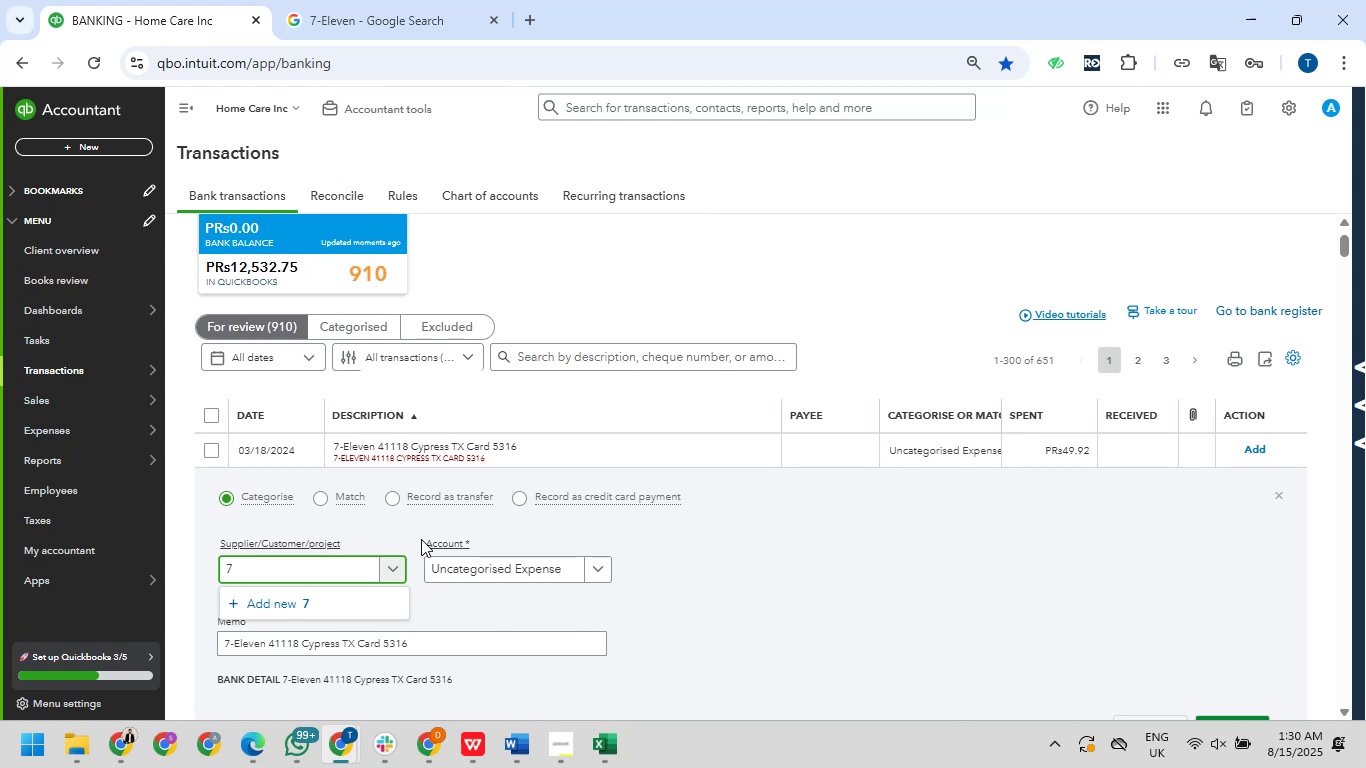 
type( Elew)
key(Backspace)
type(ven)
 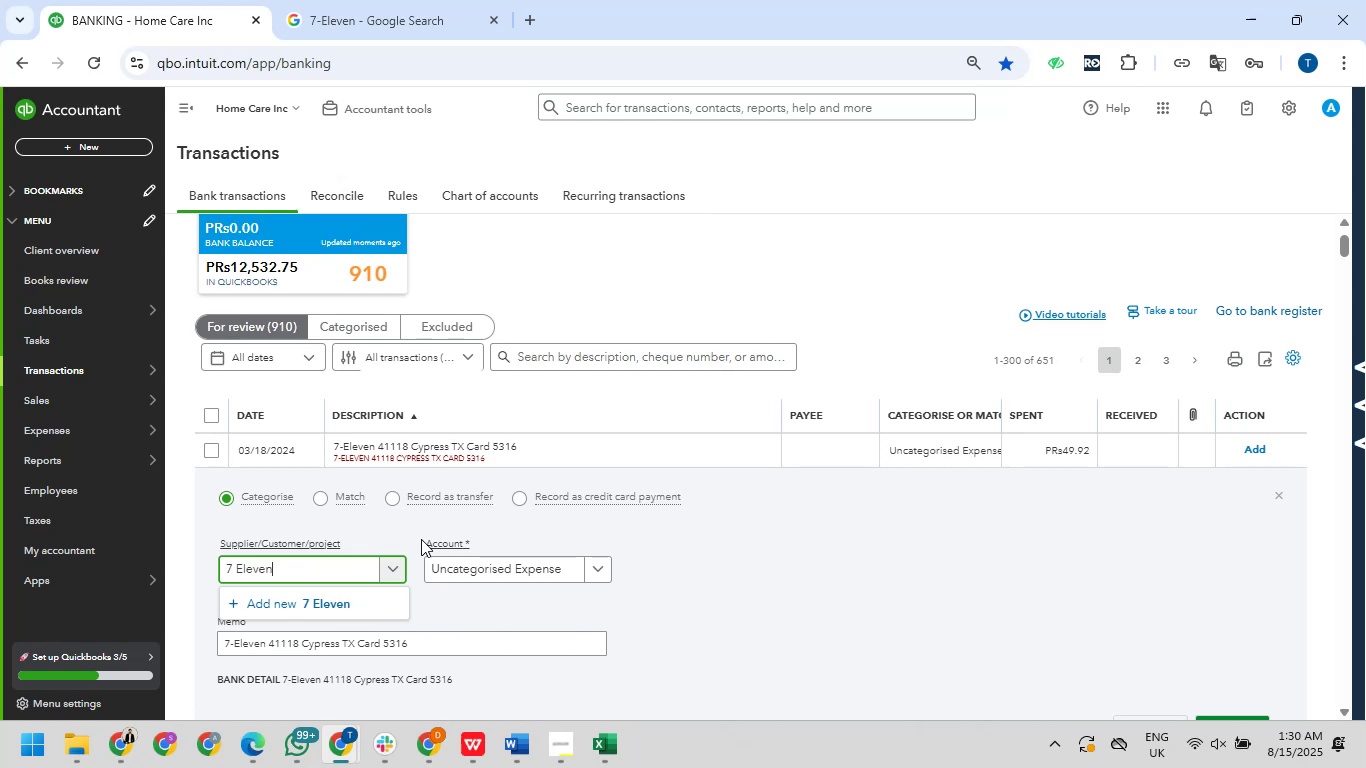 
wait(16.03)
 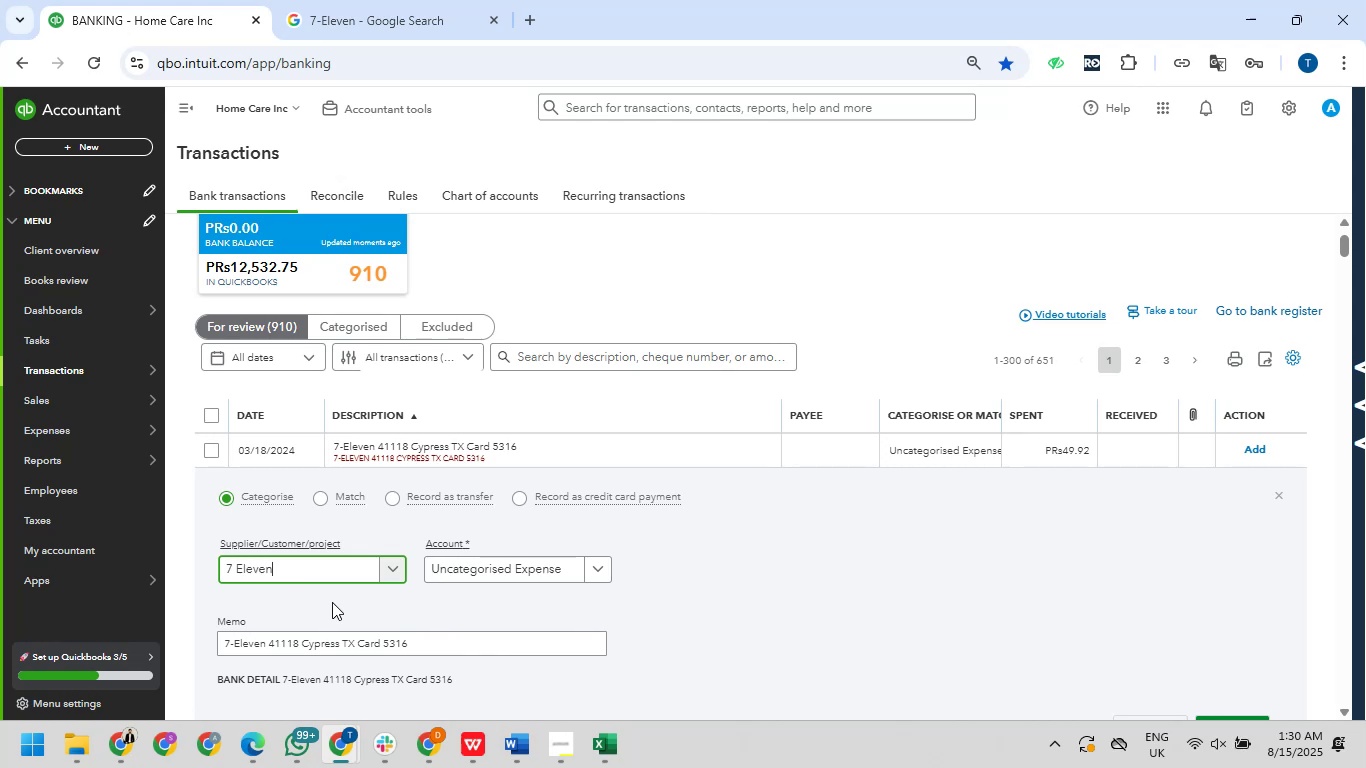 
left_click([350, 561])
 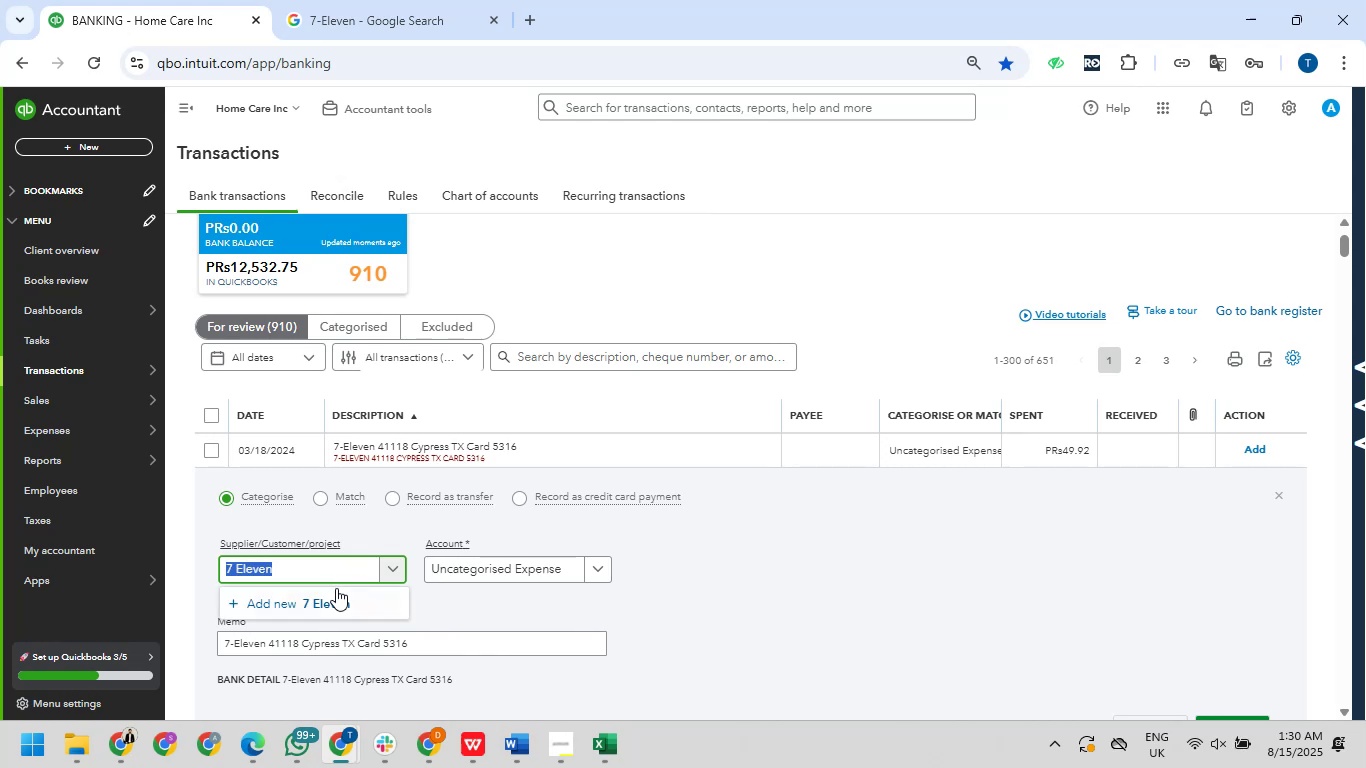 
left_click([330, 597])
 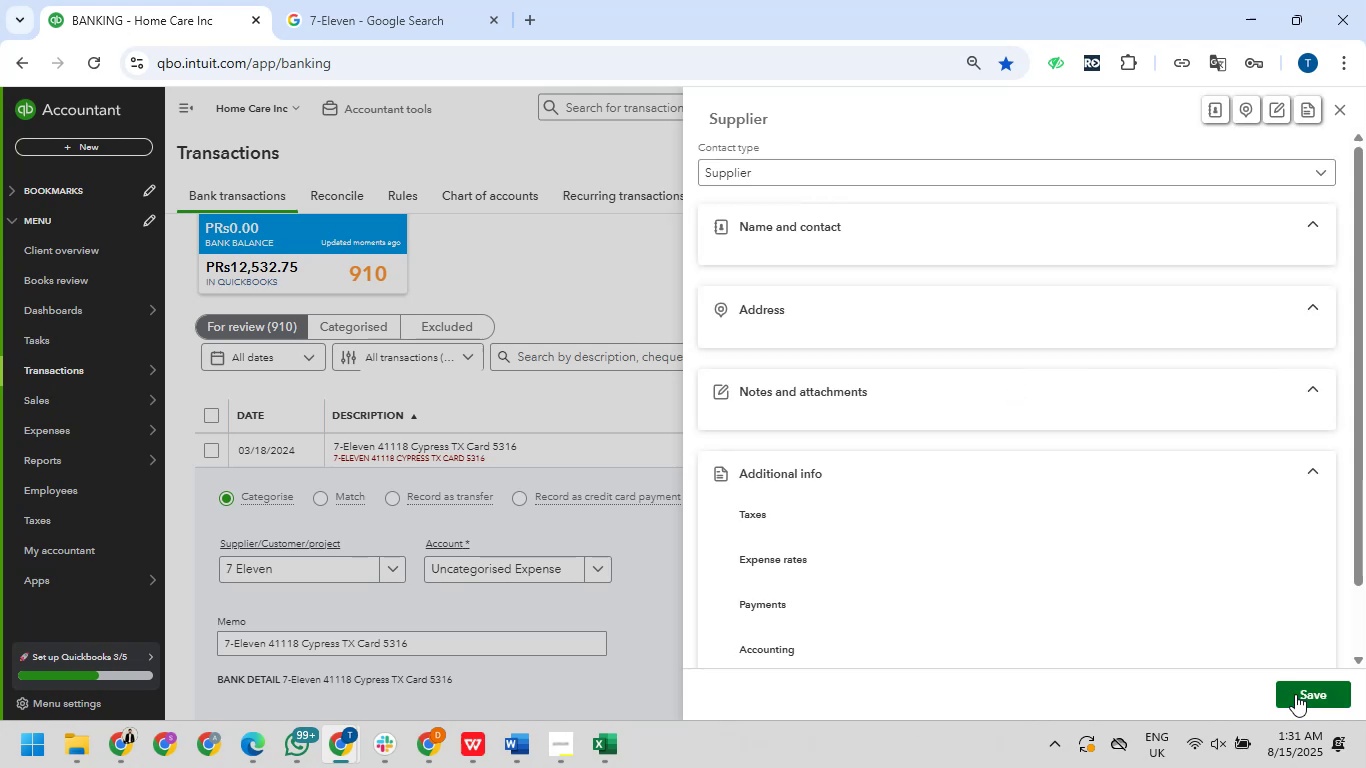 
wait(31.06)
 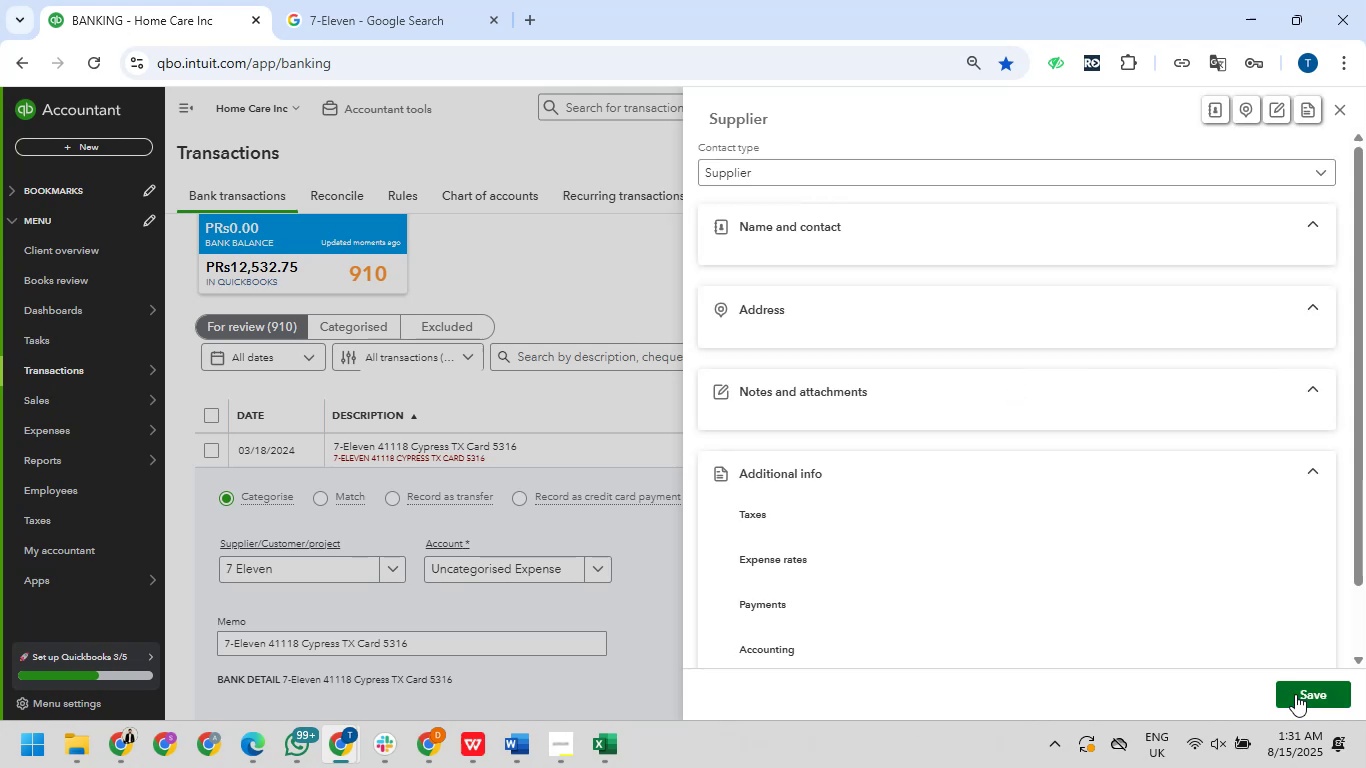 
left_click_drag(start_coordinate=[1323, 691], to_coordinate=[1324, 700])
 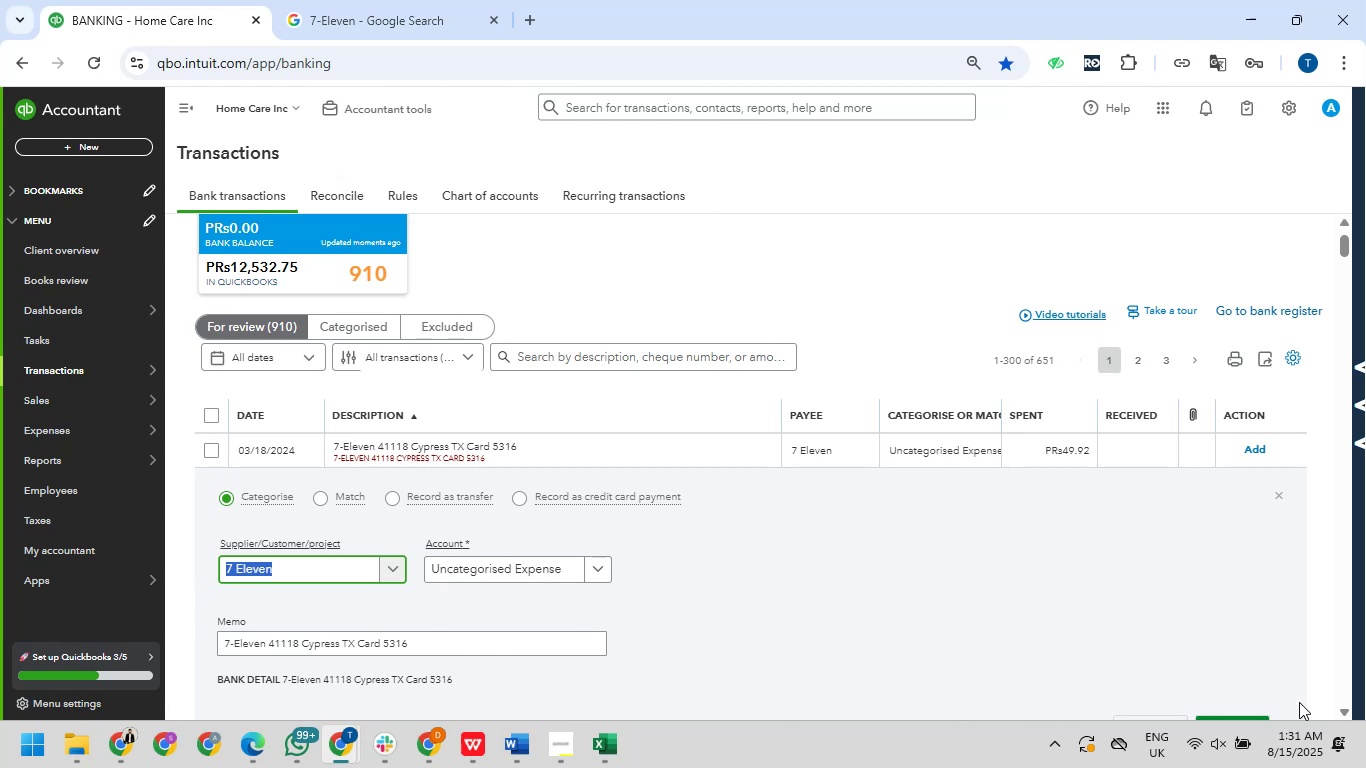 
wait(32.73)
 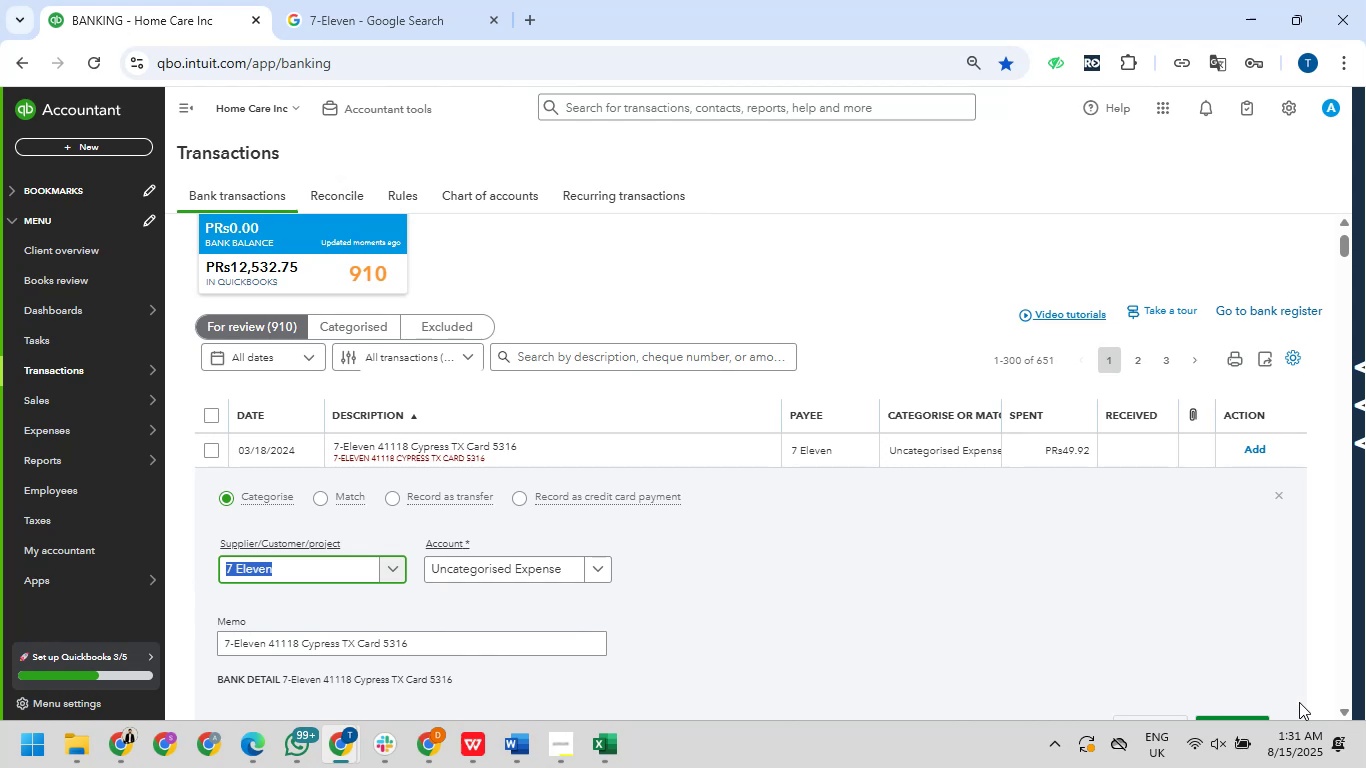 
type(oil)
 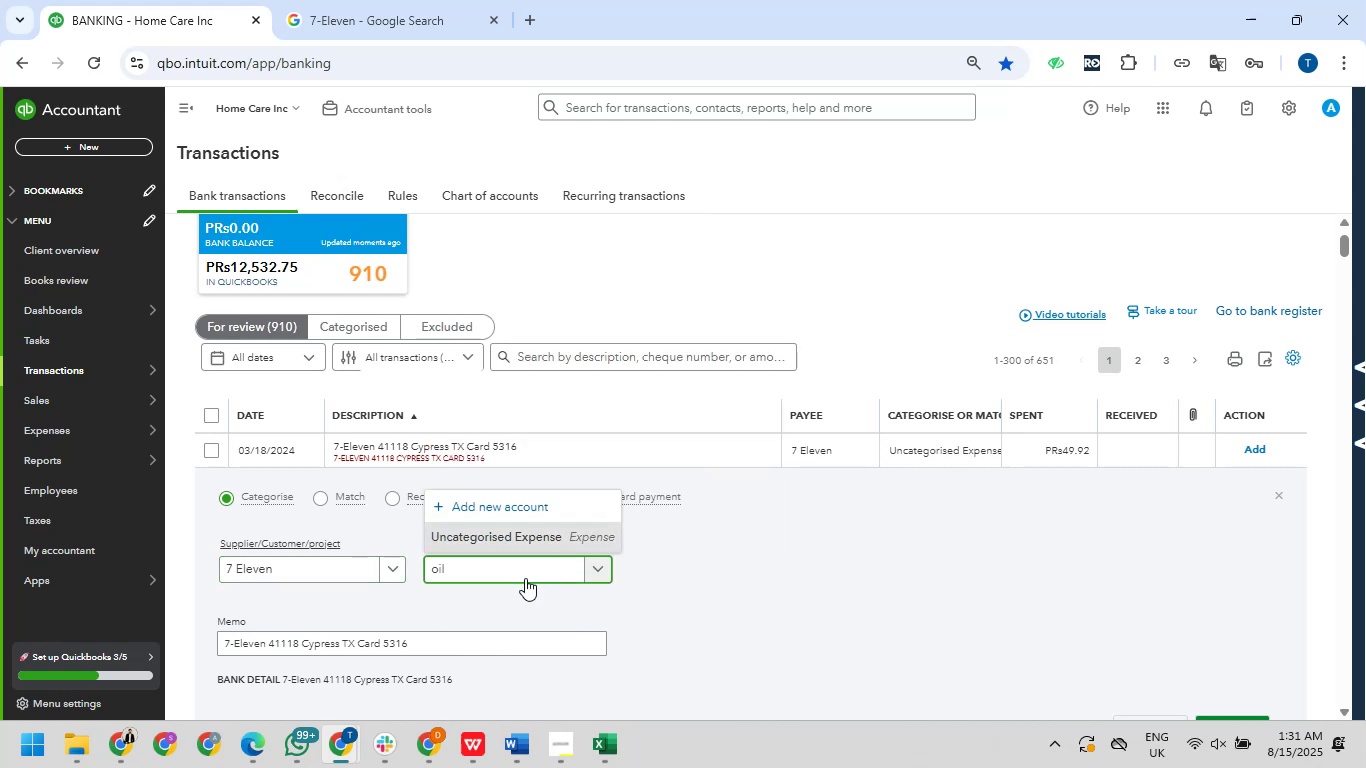 
wait(5.51)
 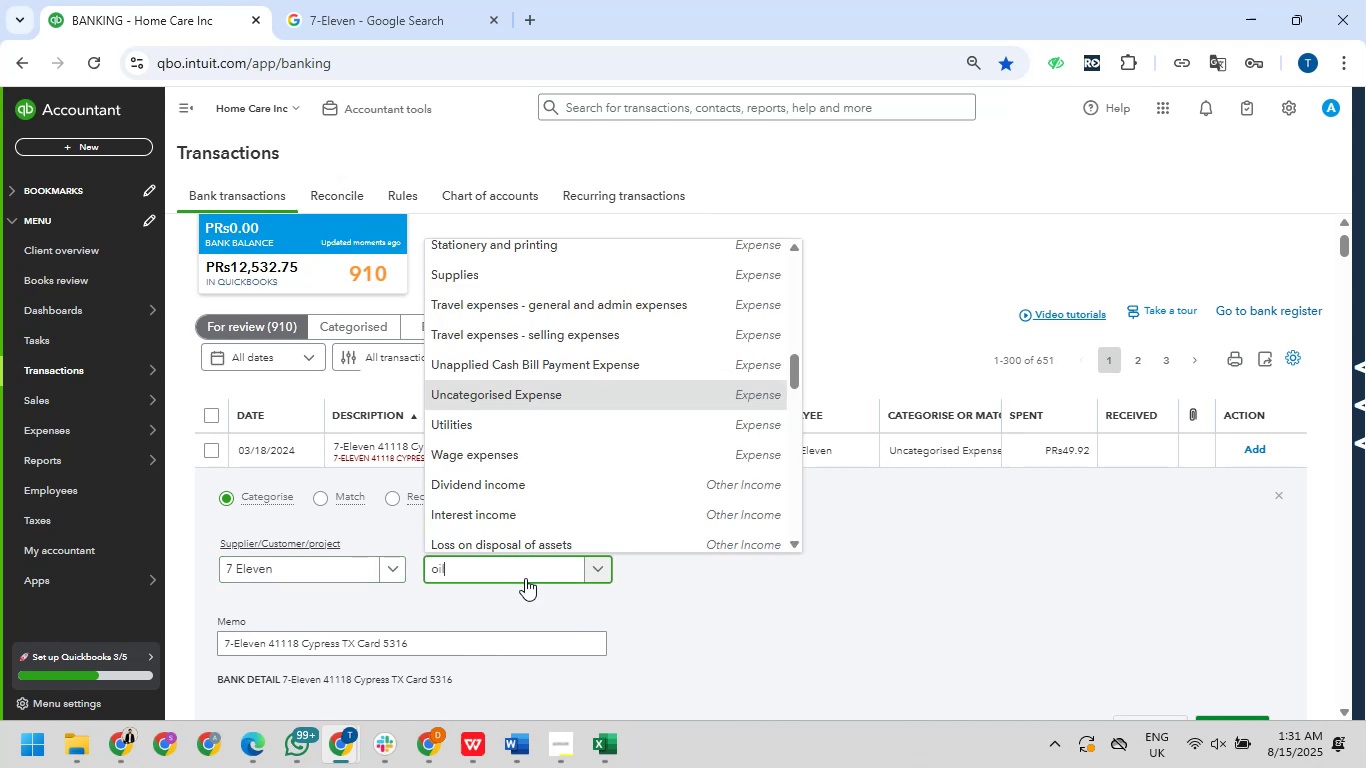 
key(Backspace)
key(Backspace)
key(Backspace)
key(Backspace)
type(fuel)
 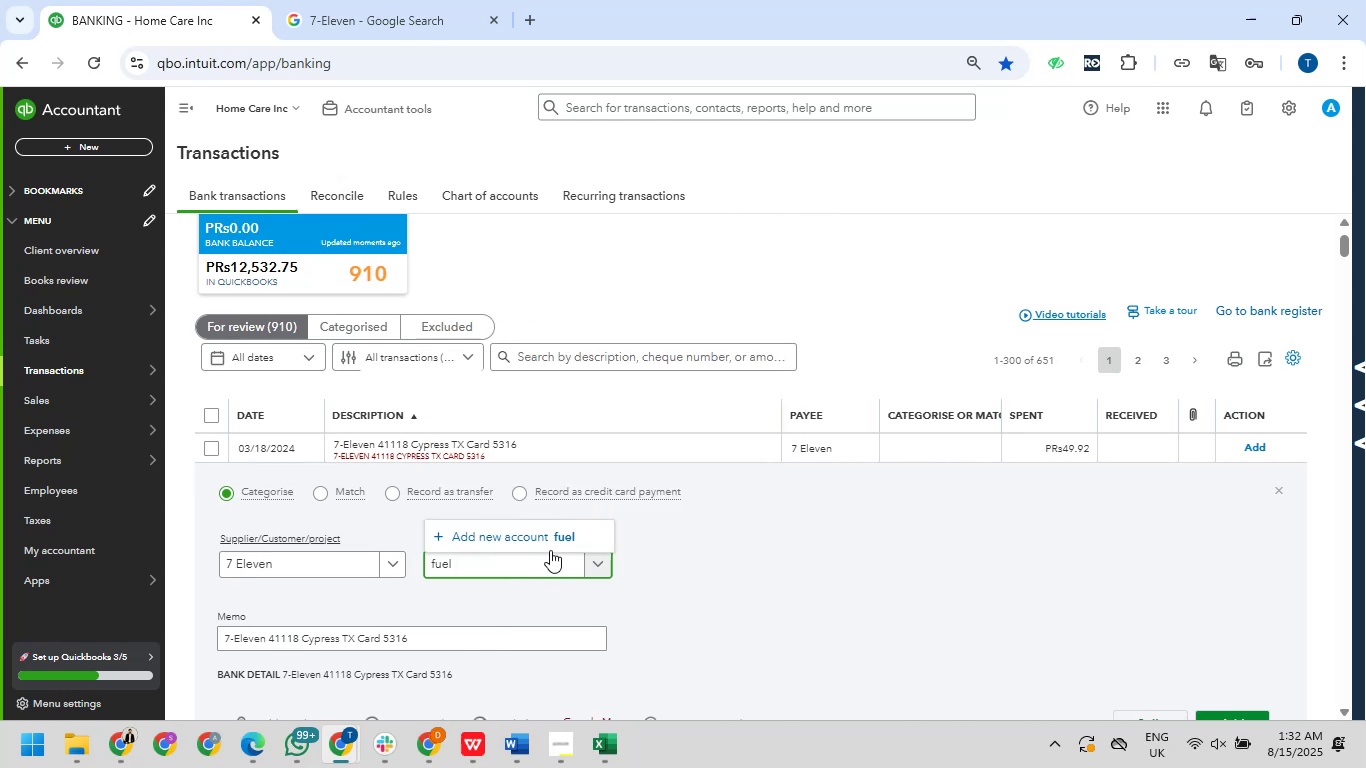 
left_click([552, 537])
 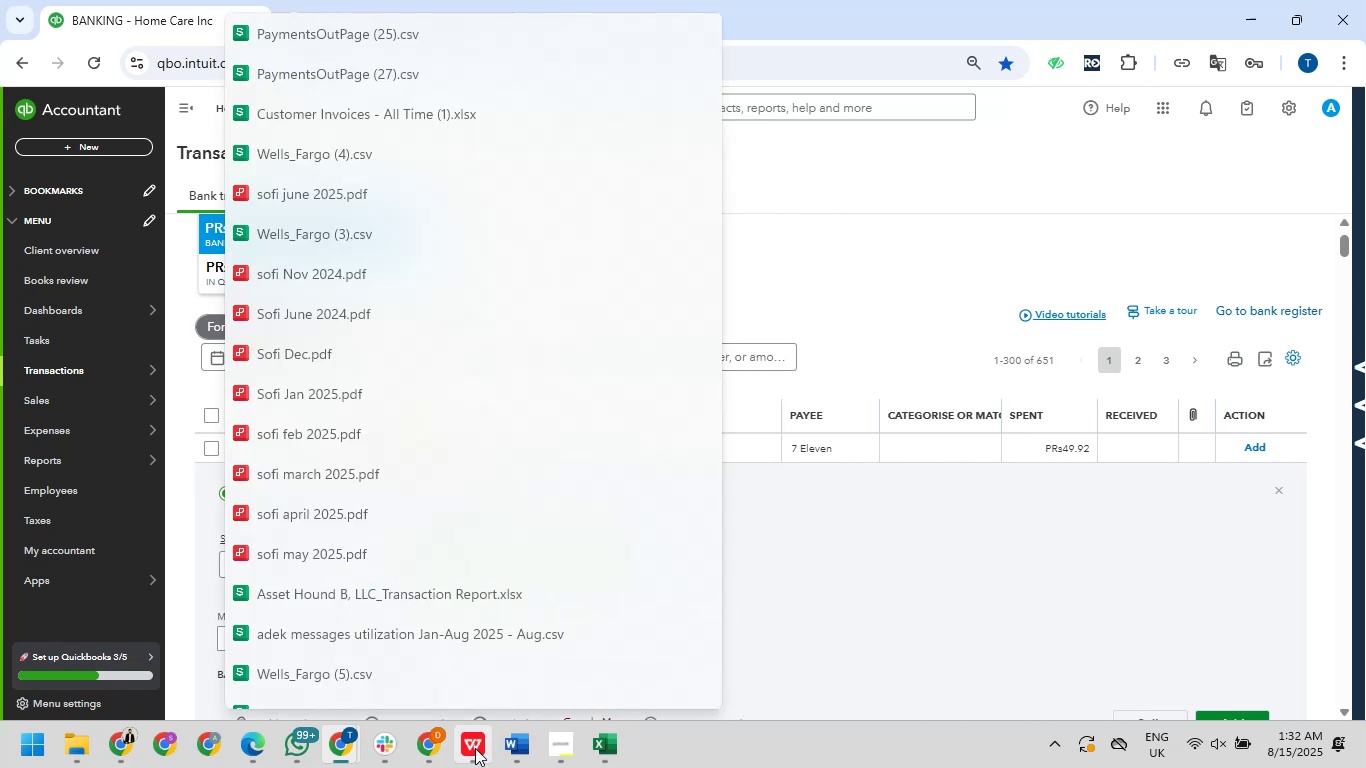 
scroll: coordinate [505, 614], scroll_direction: down, amount: 5.0
 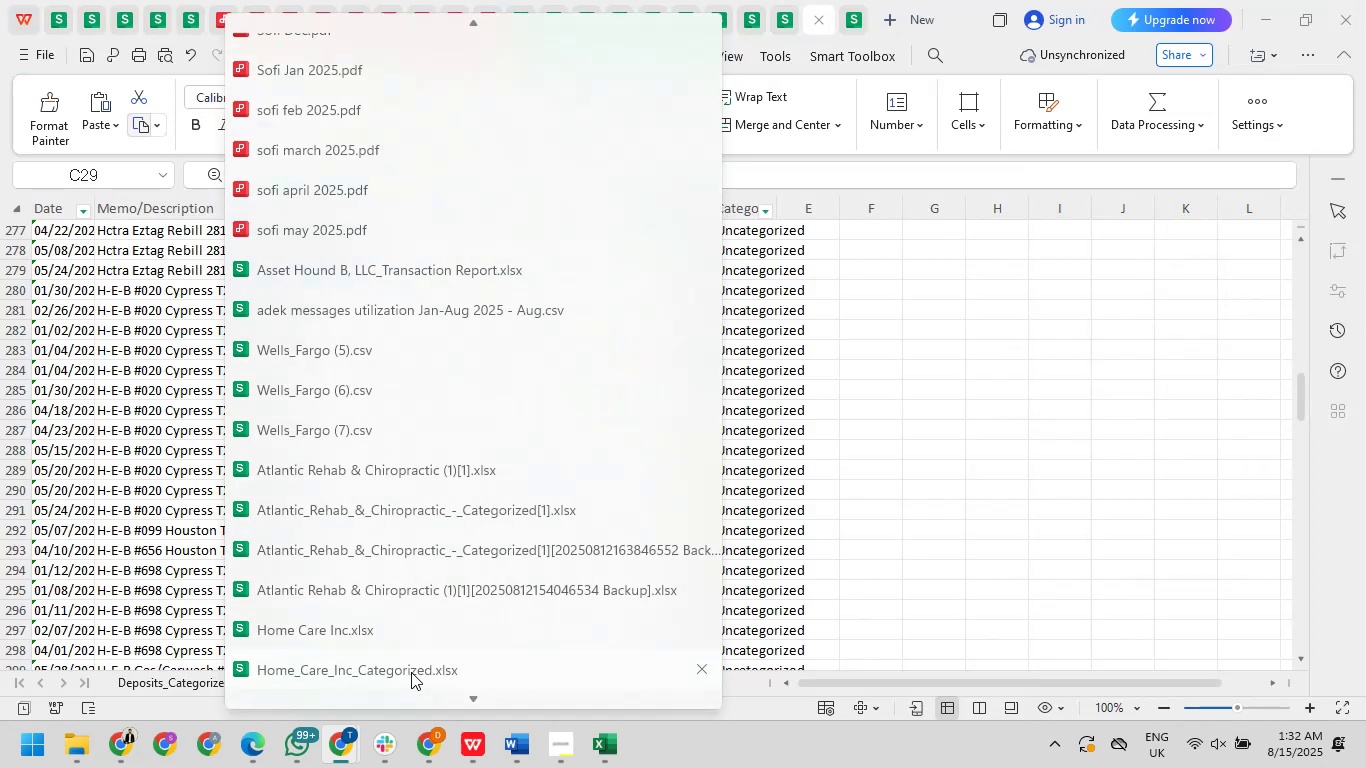 
left_click([411, 672])
 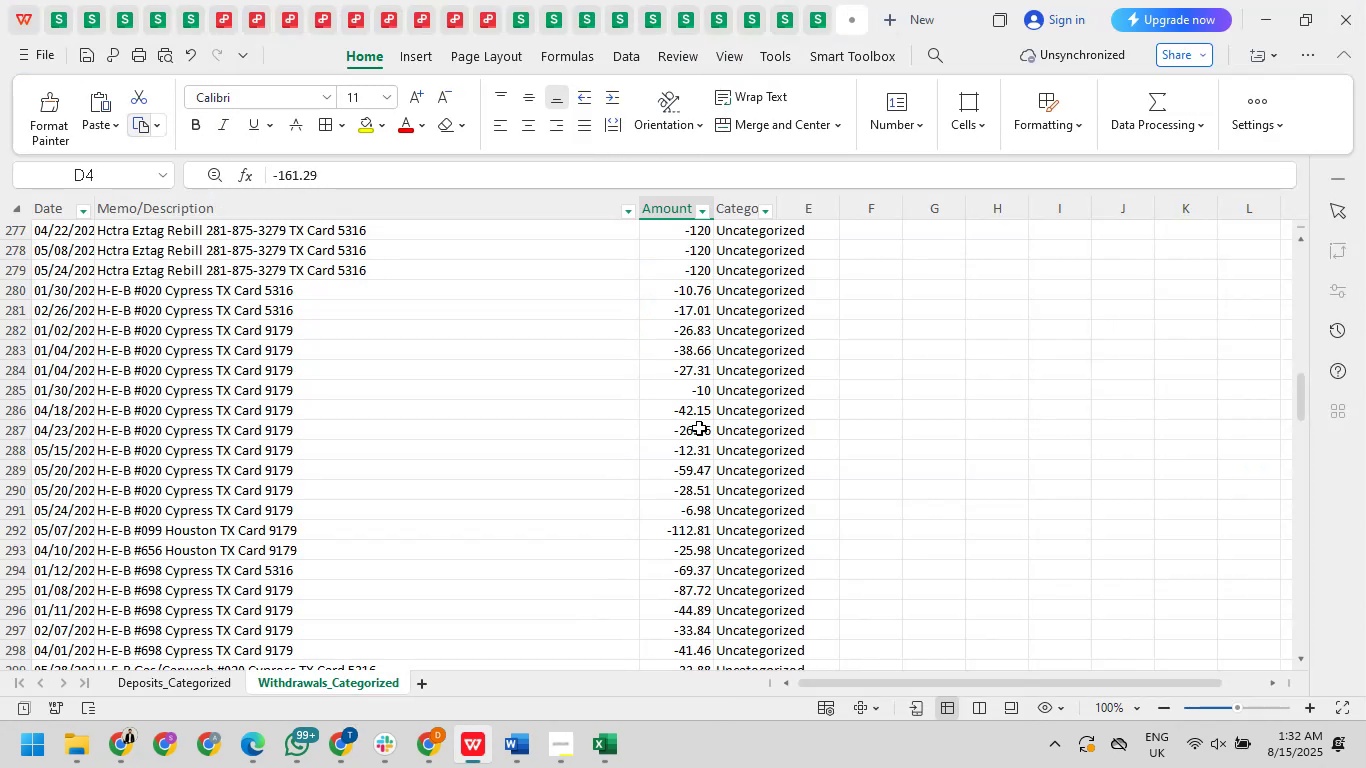 
scroll: coordinate [822, 343], scroll_direction: up, amount: 127.0
 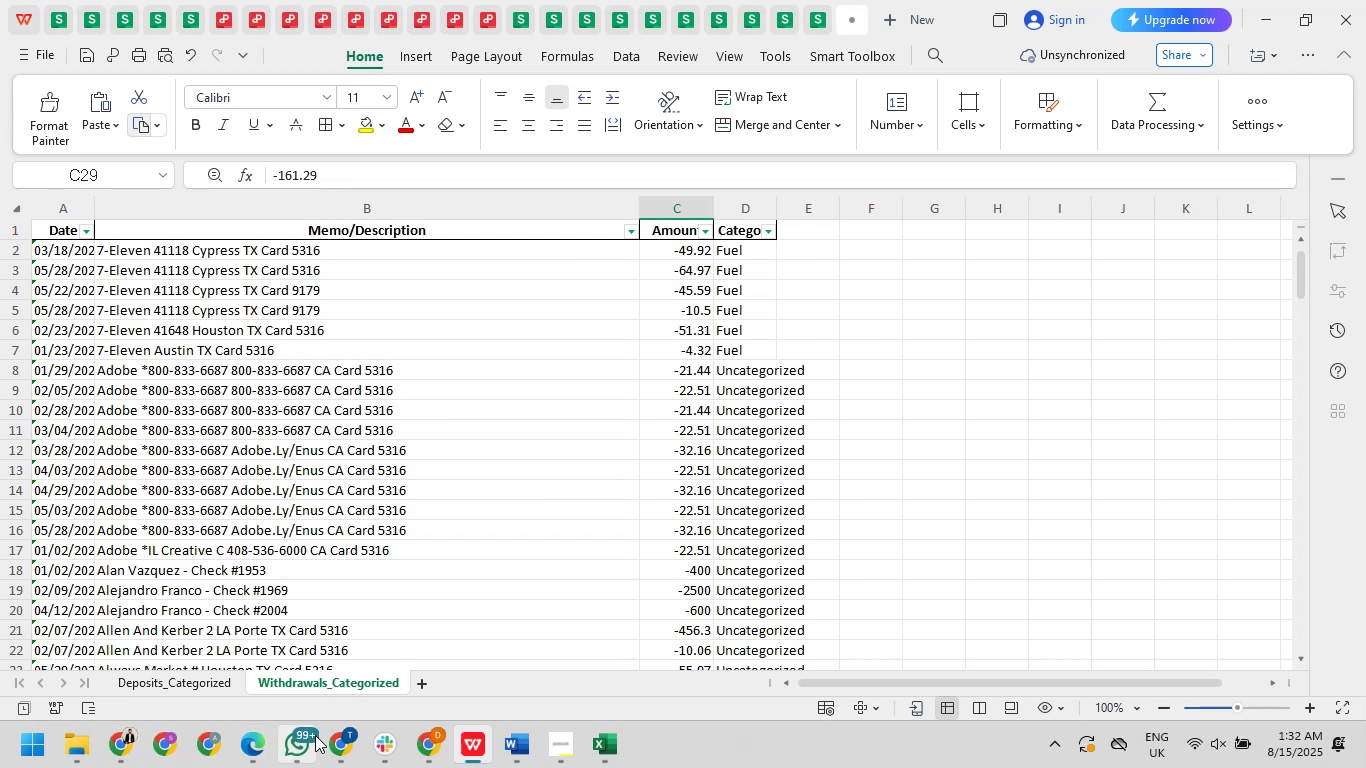 
mouse_move([352, 748])
 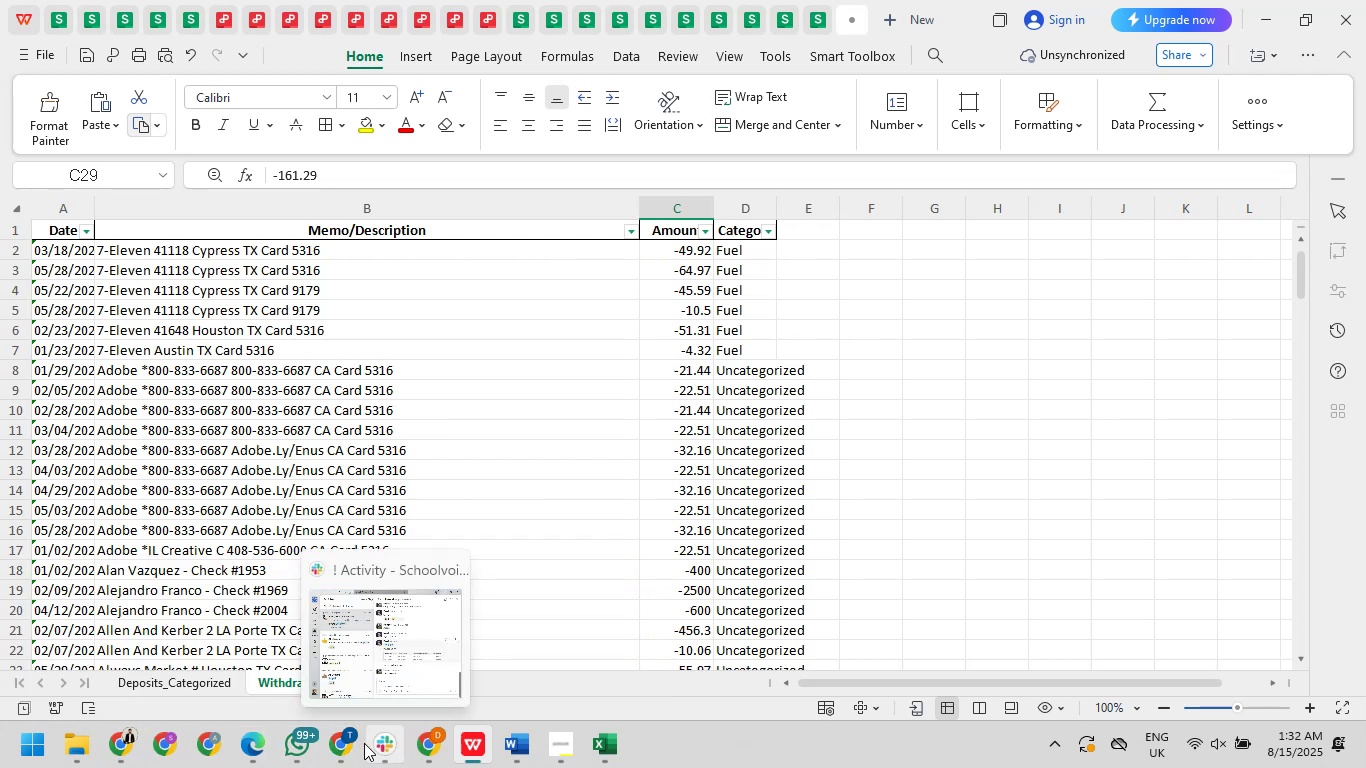 
mouse_move([342, 727])
 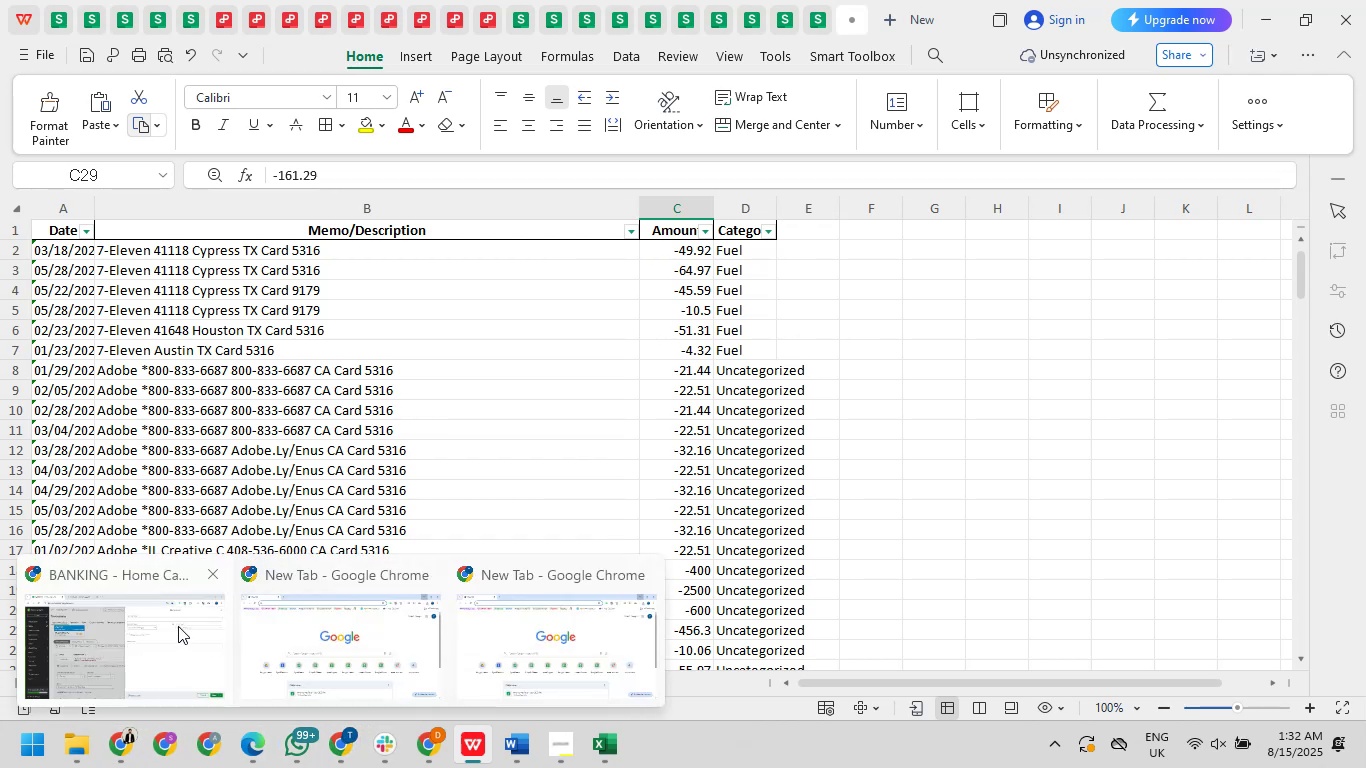 
left_click([178, 626])
 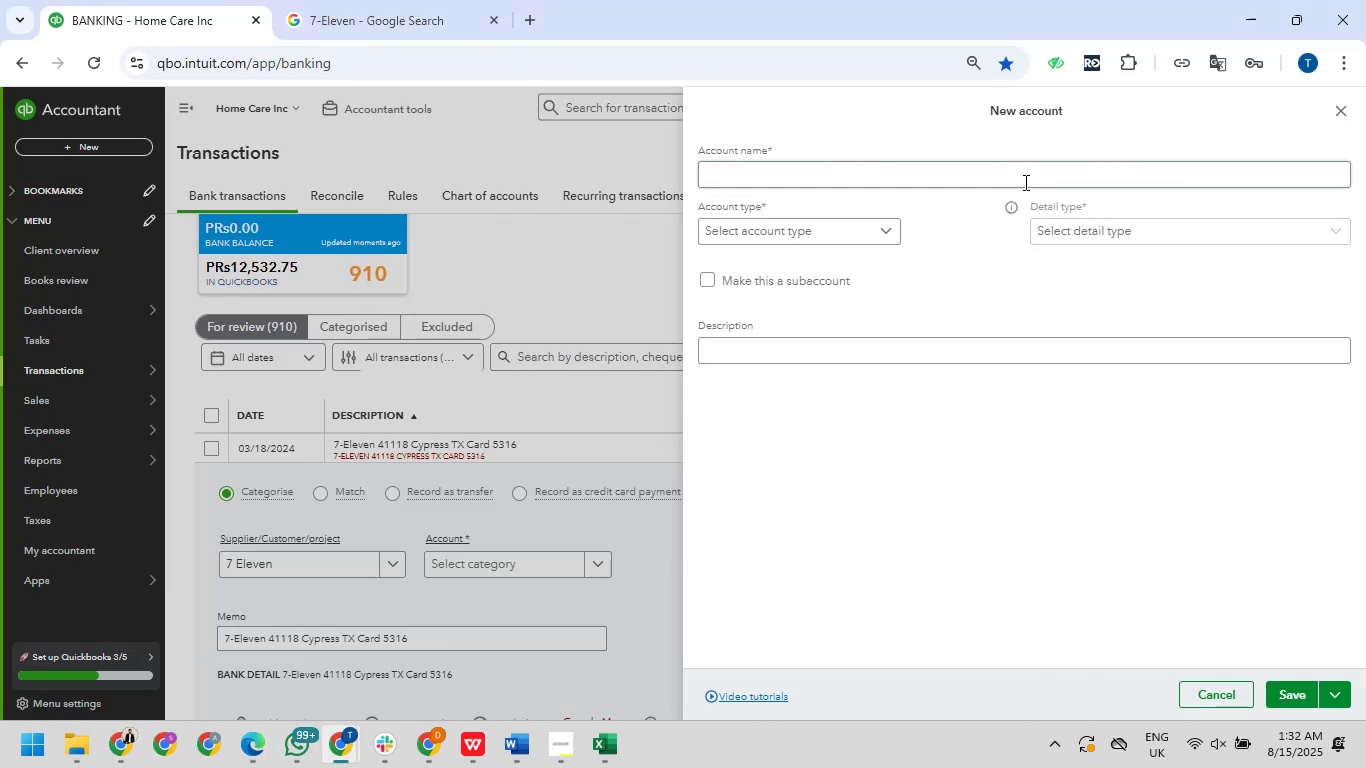 
left_click([1015, 176])
 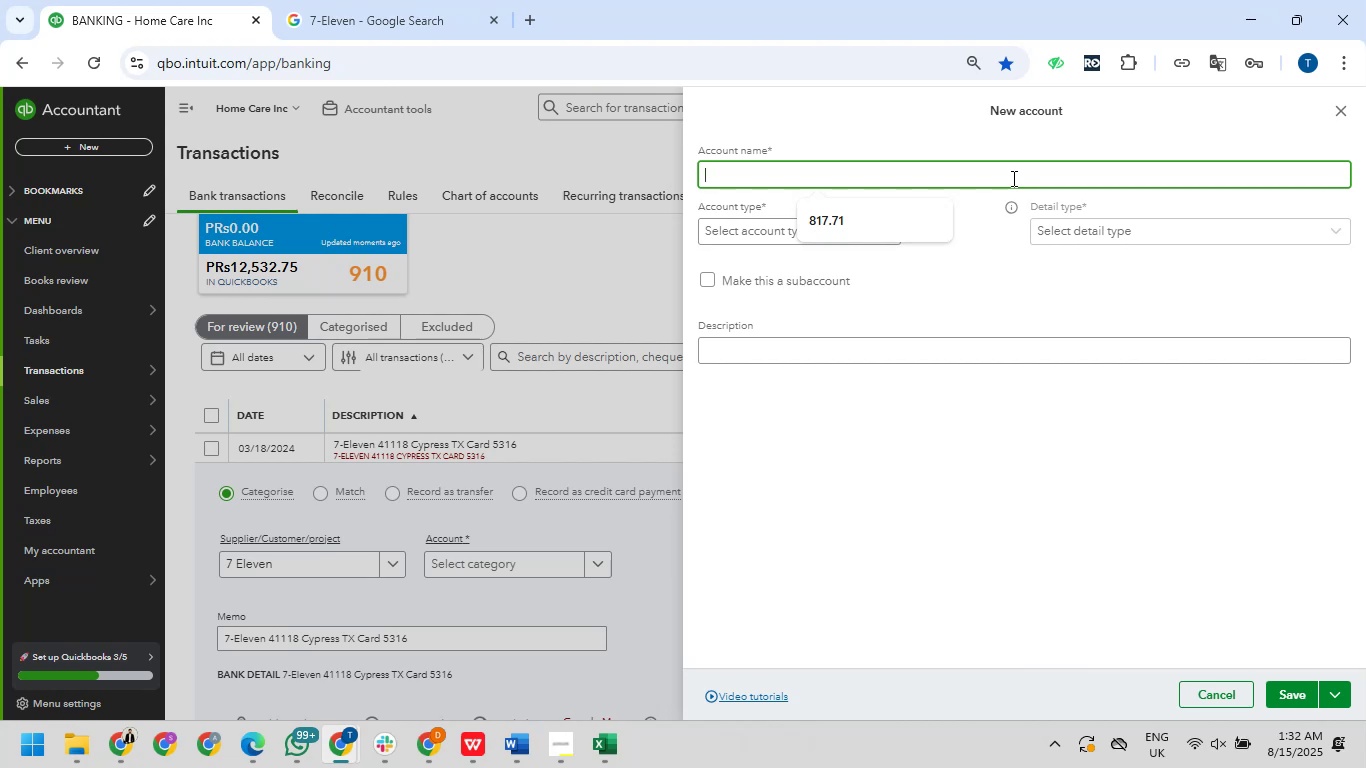 
type(oil)
key(Backspace)
key(Backspace)
key(Backspace)
 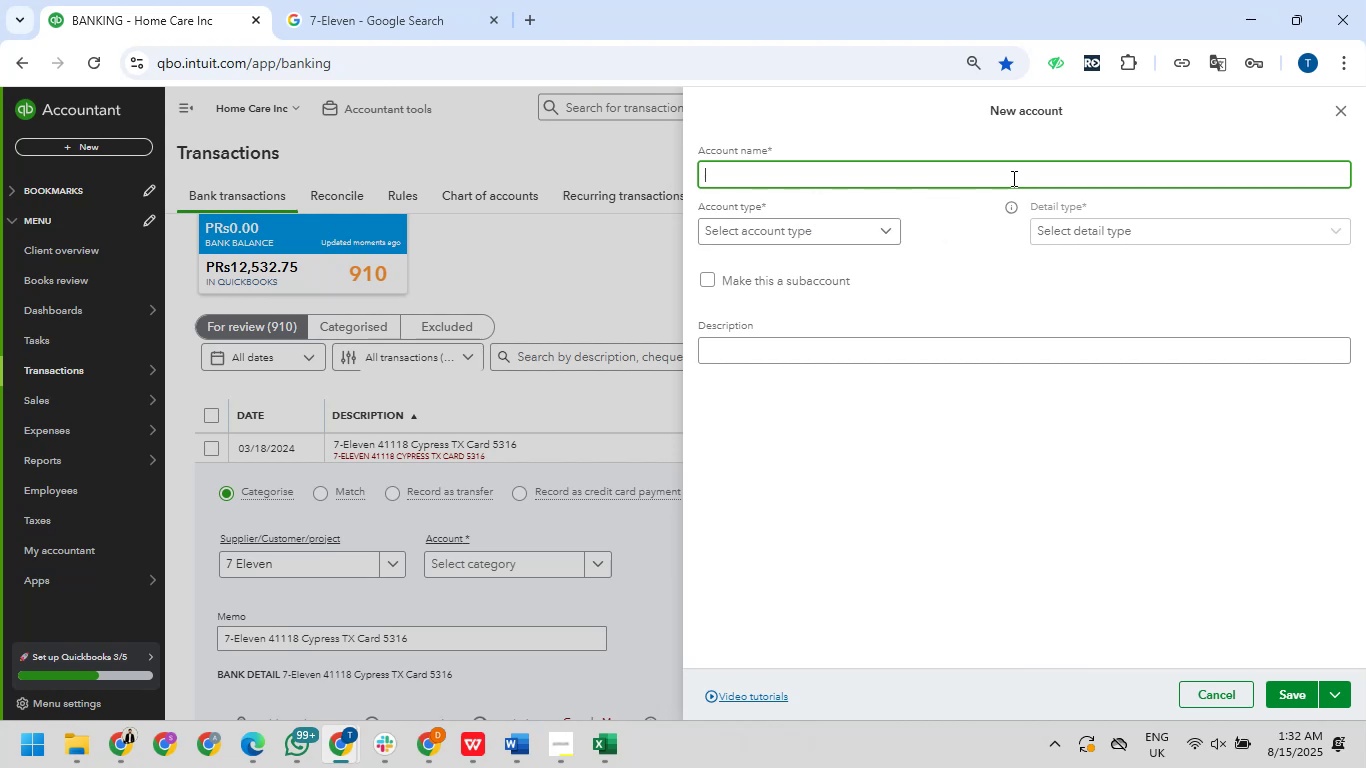 
mouse_move([957, 208])
 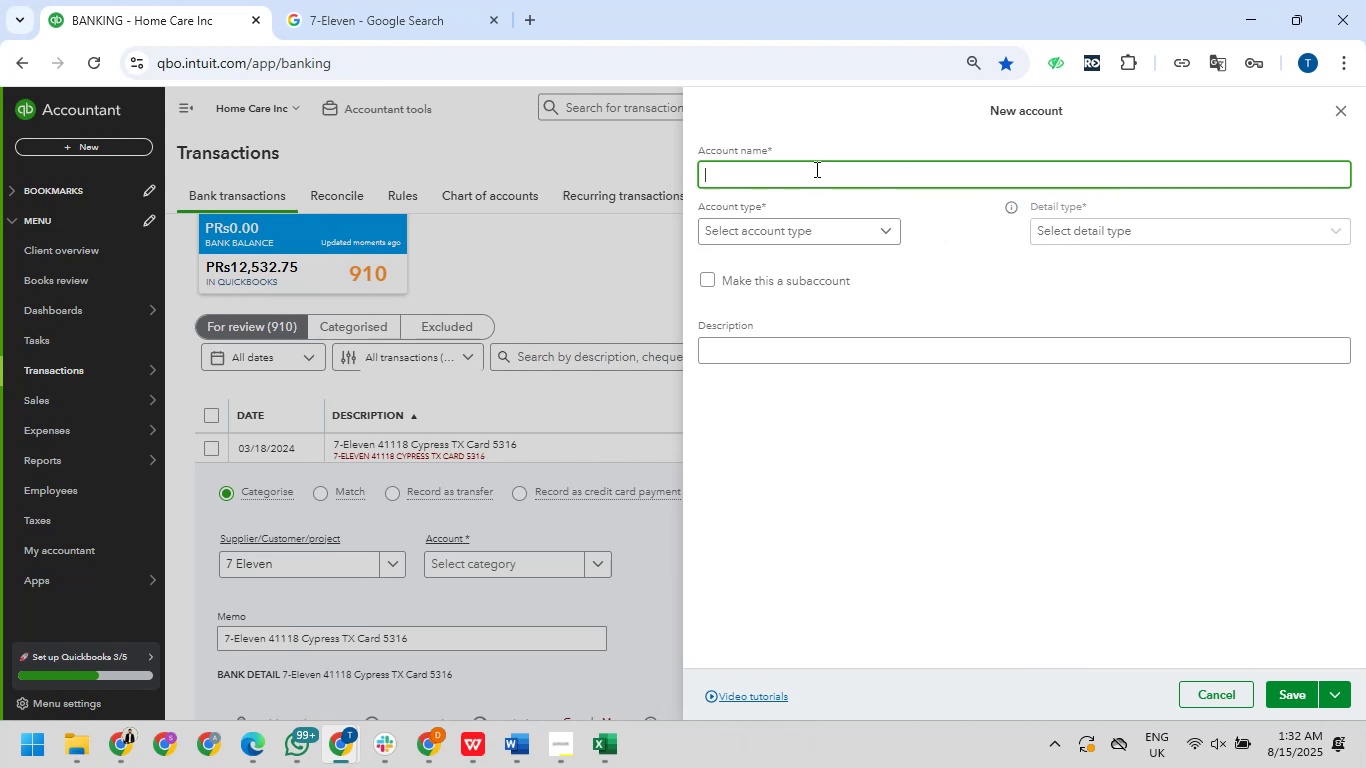 
left_click([809, 179])
 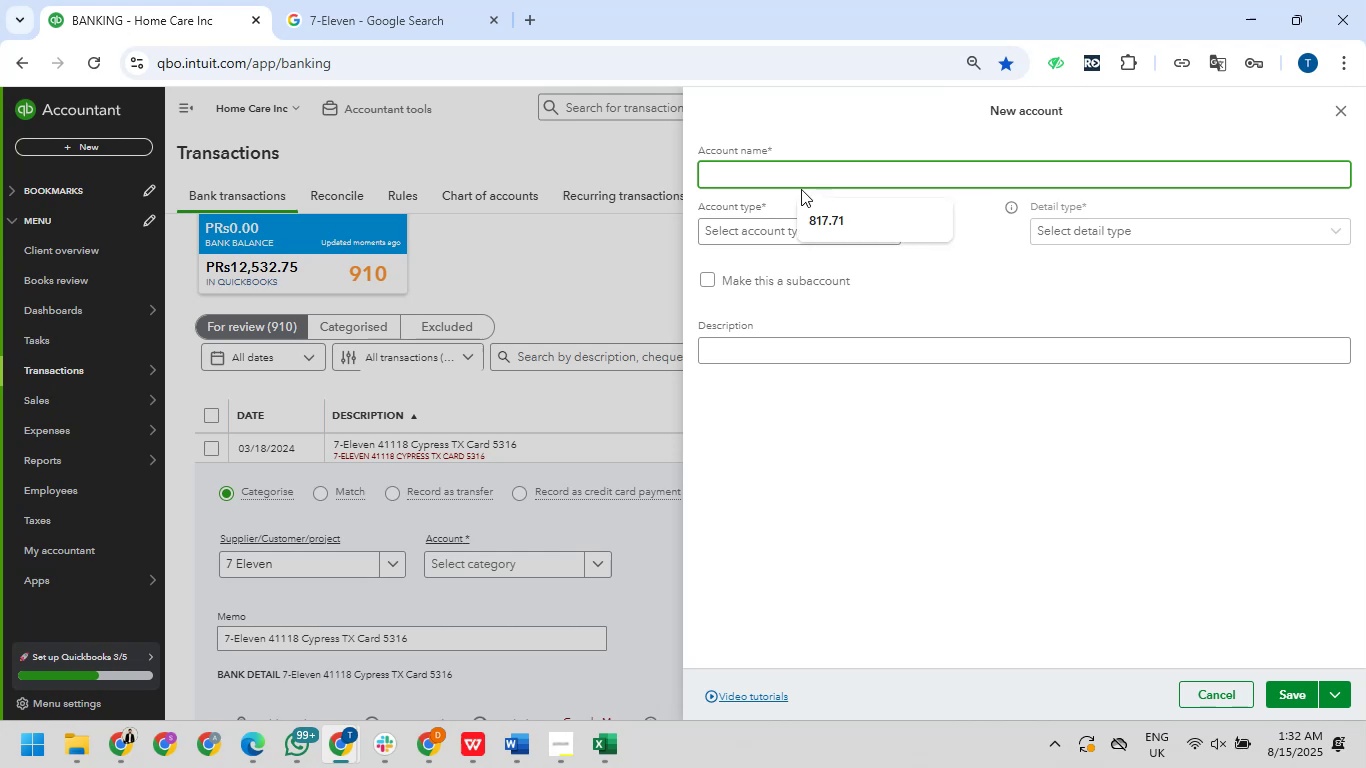 
type(Oil,)
 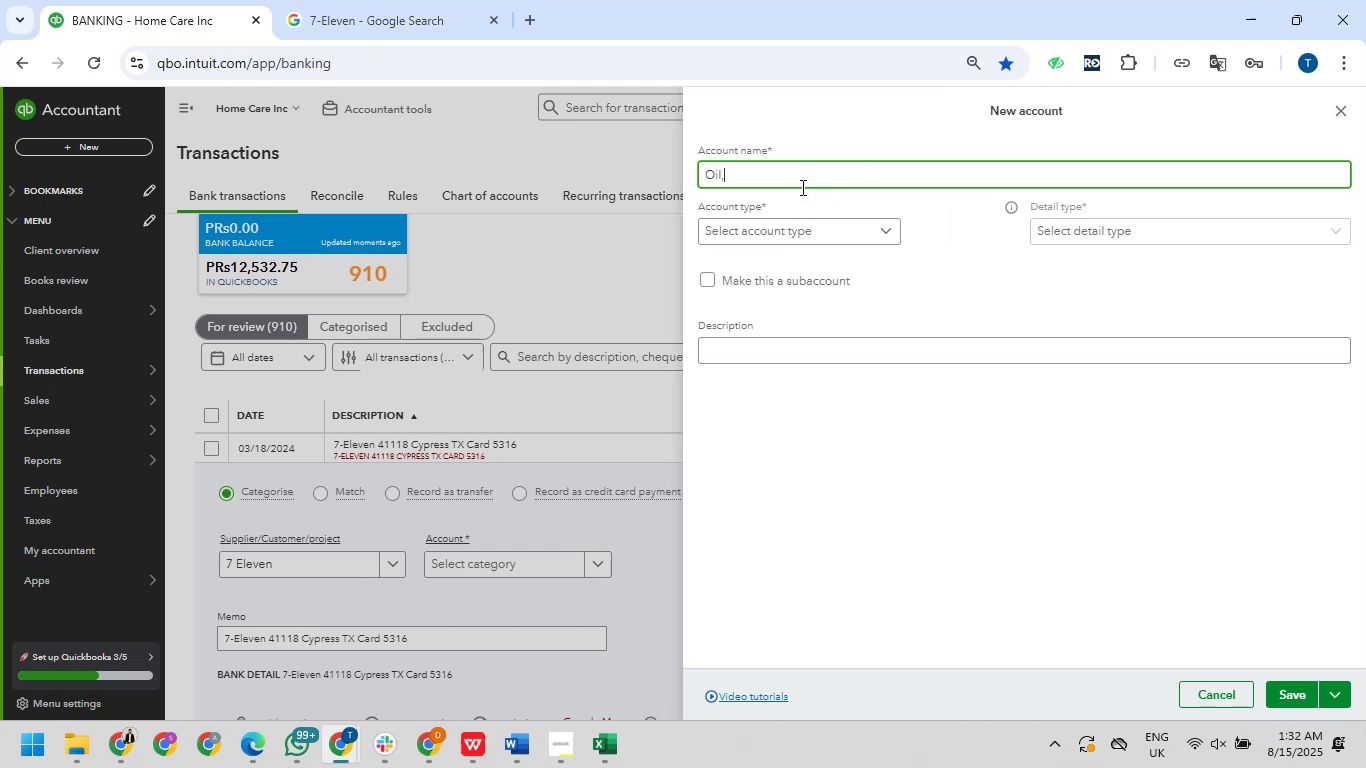 
type( Fuel A)
key(Backspace)
type(and Gas)
 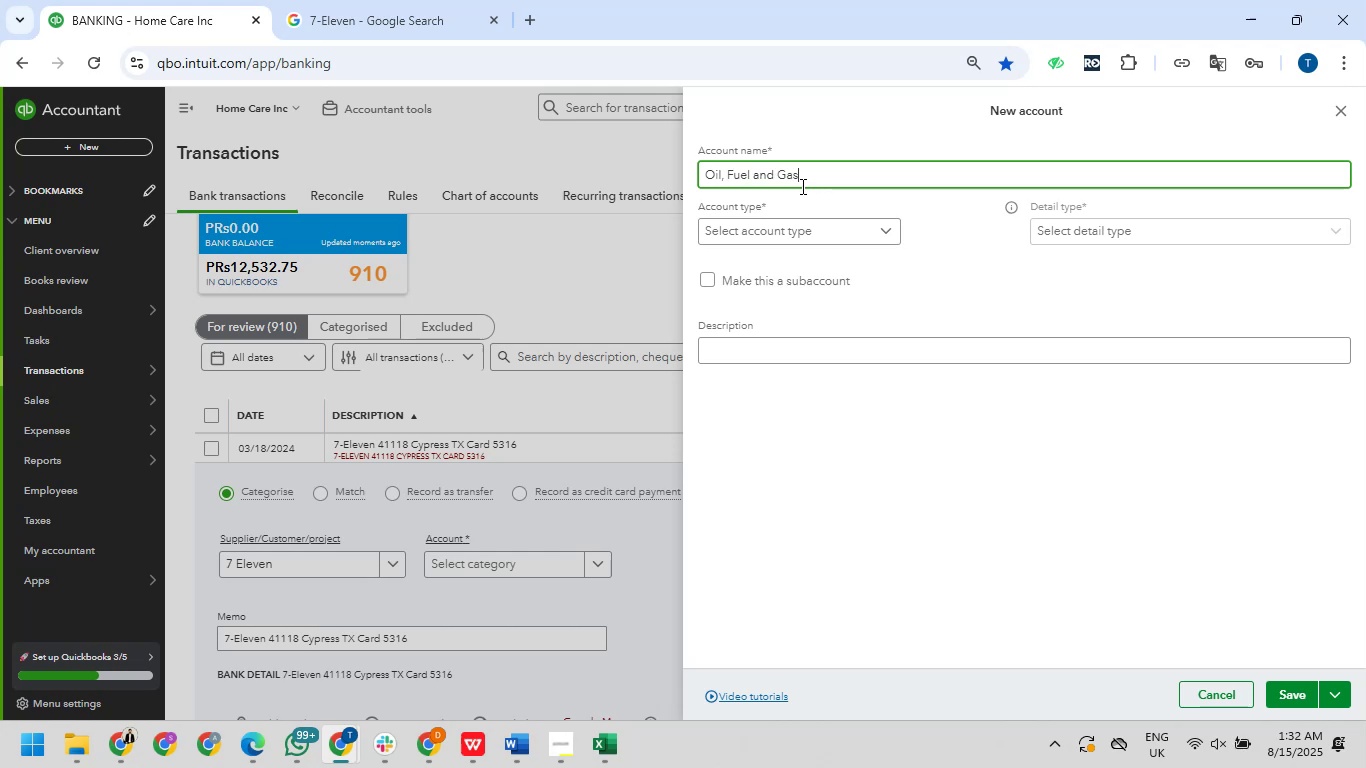 
mouse_move([757, 222])
 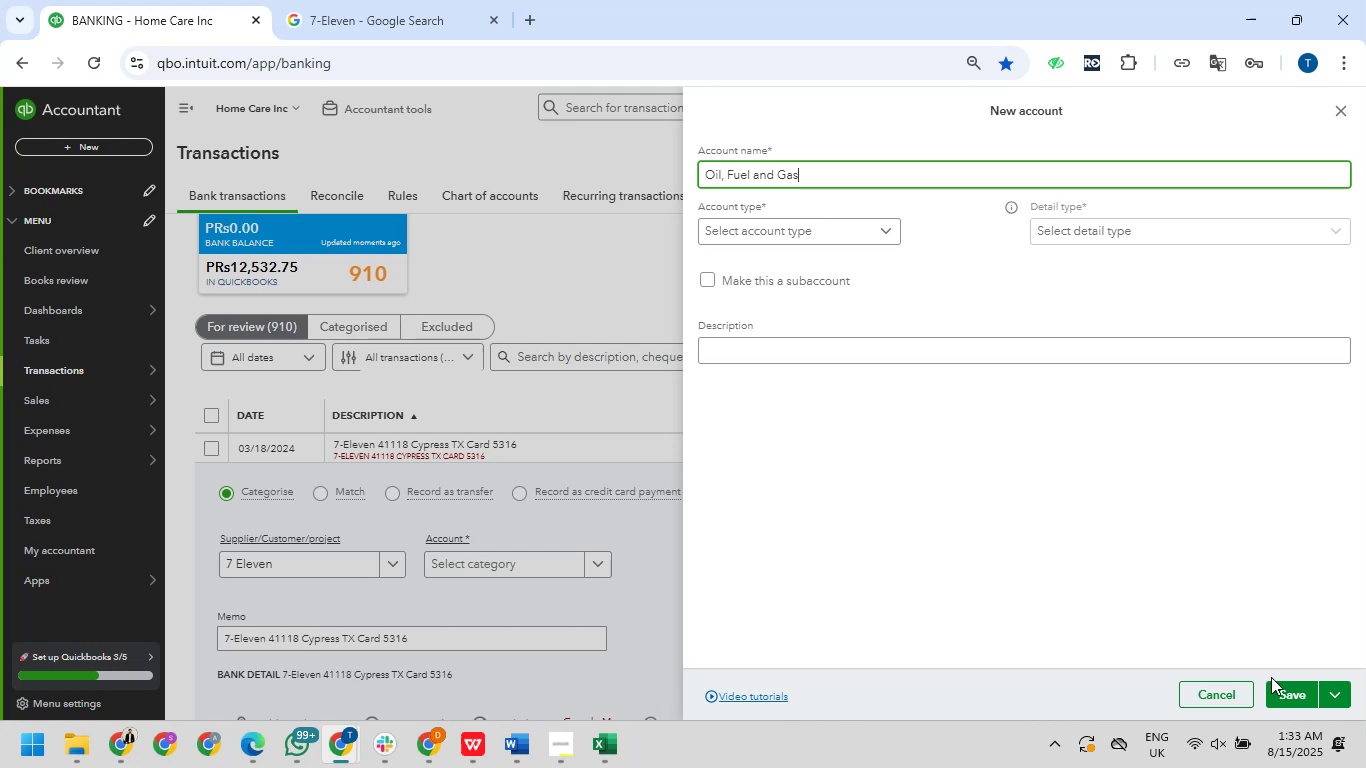 
wait(6.02)
 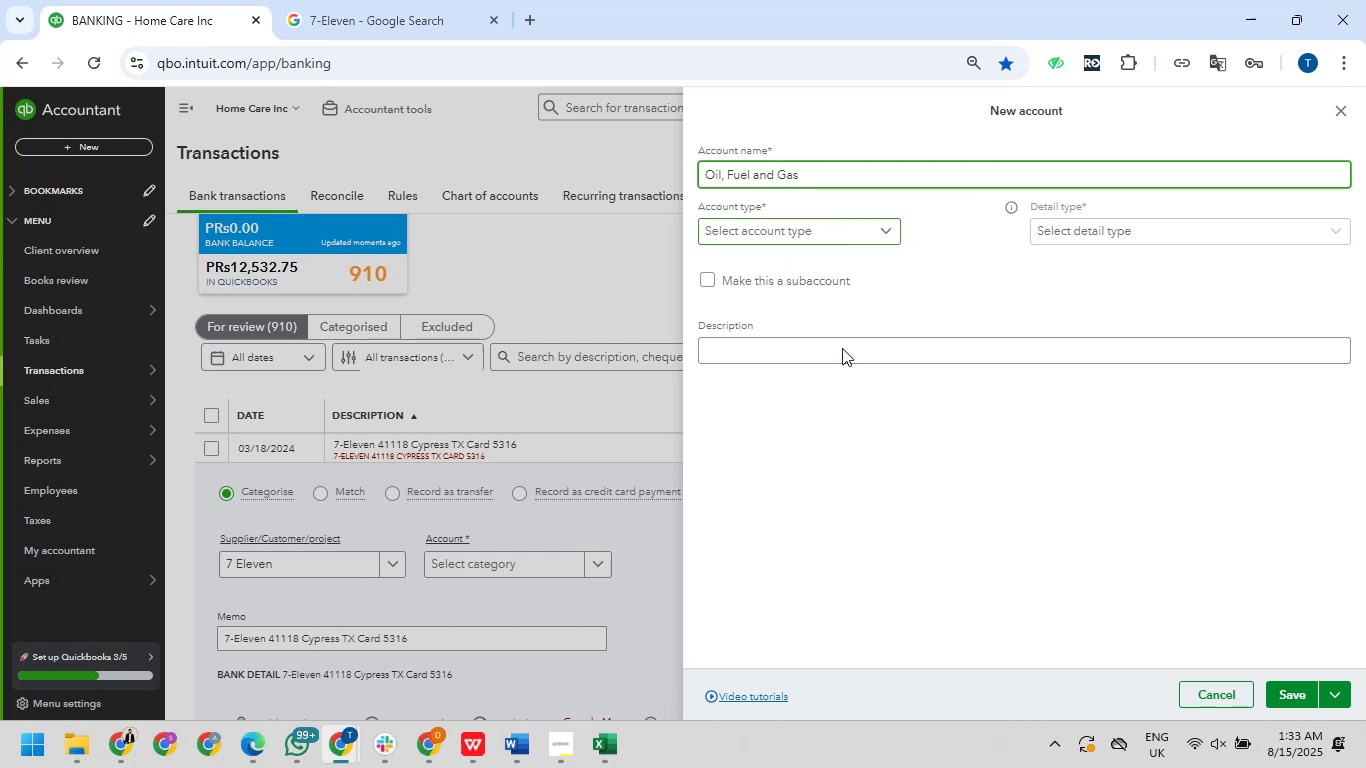 
left_click([1287, 691])
 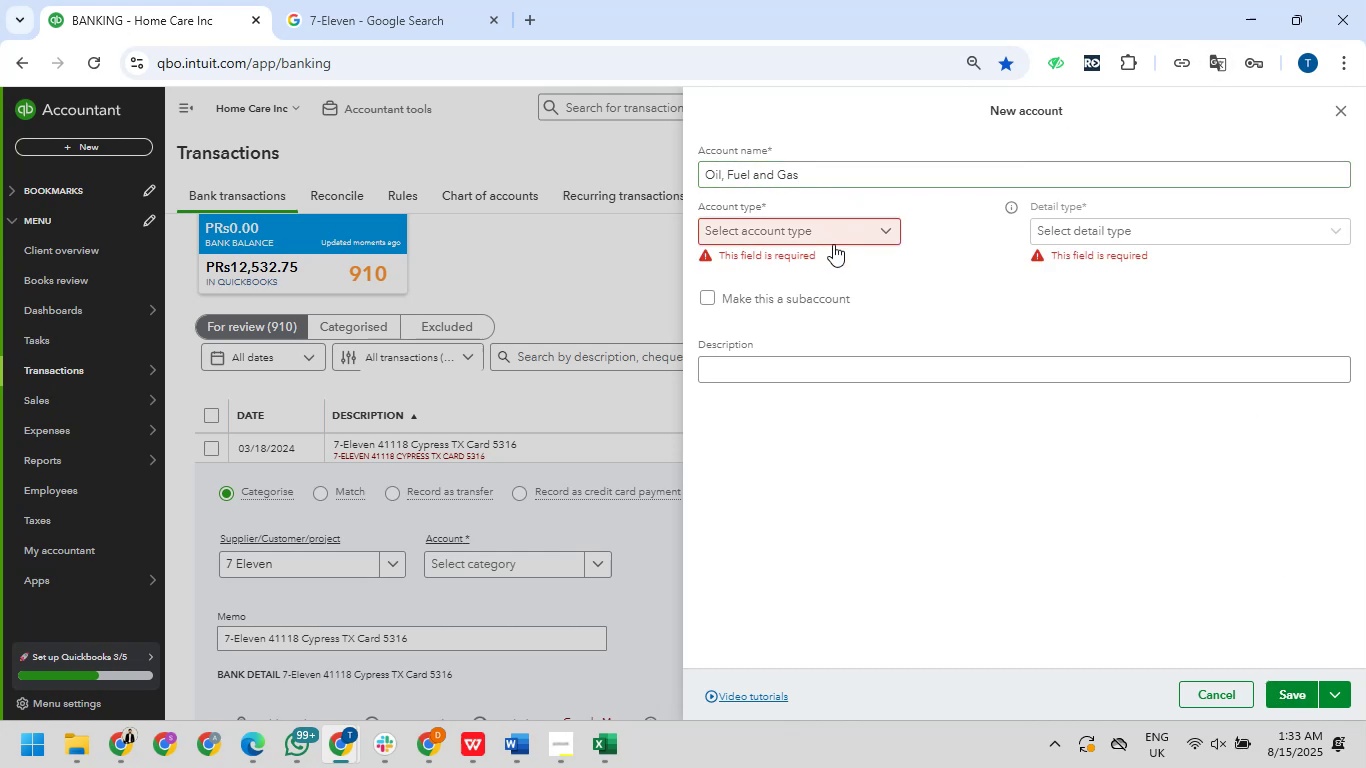 
left_click([871, 231])
 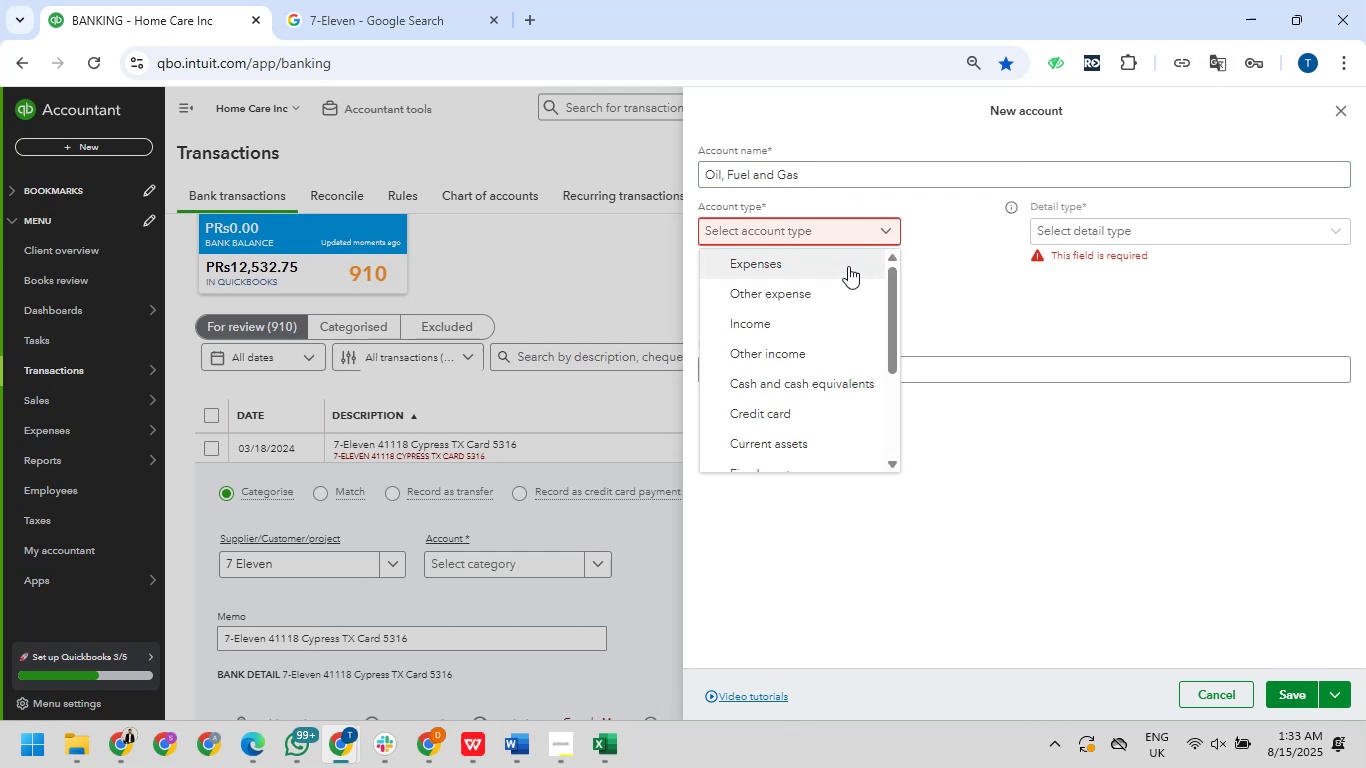 
scroll: coordinate [790, 350], scroll_direction: down, amount: 9.0
 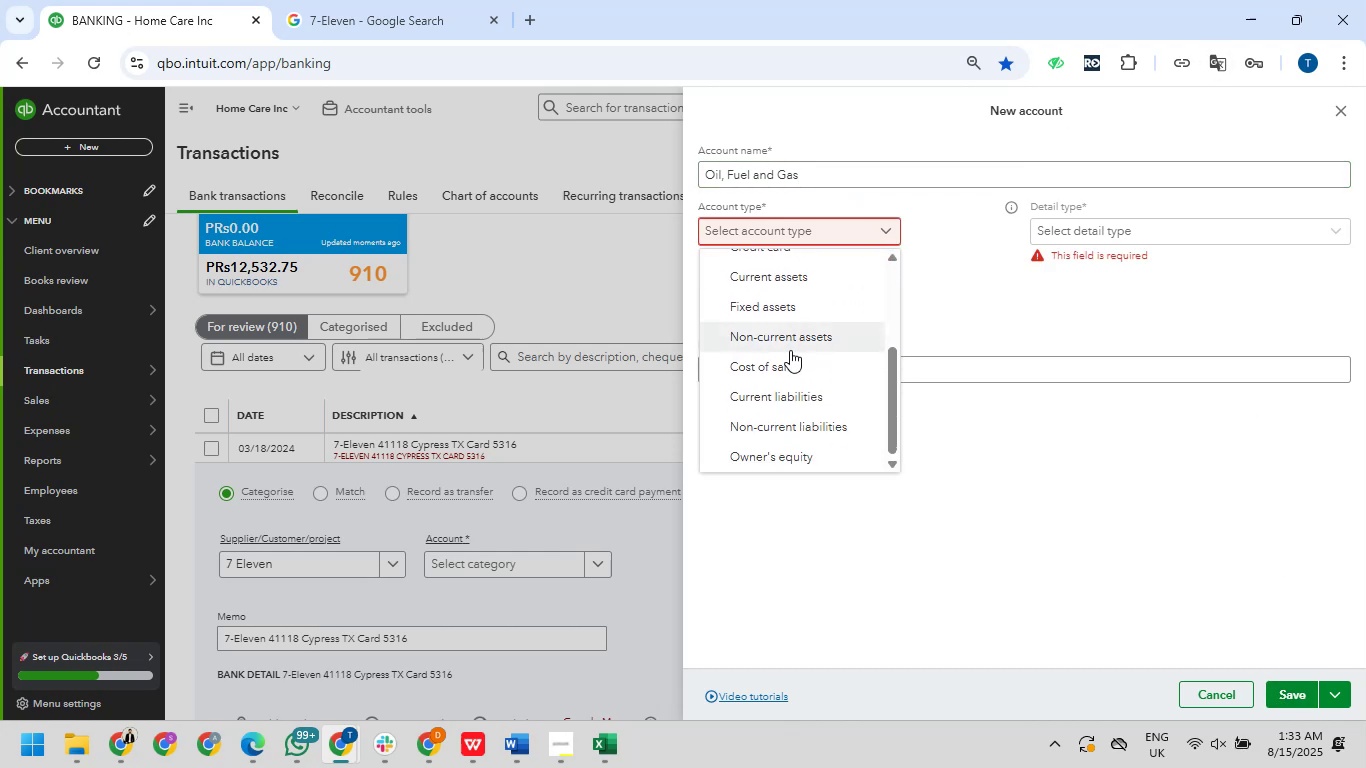 
scroll: coordinate [790, 350], scroll_direction: up, amount: 3.0
 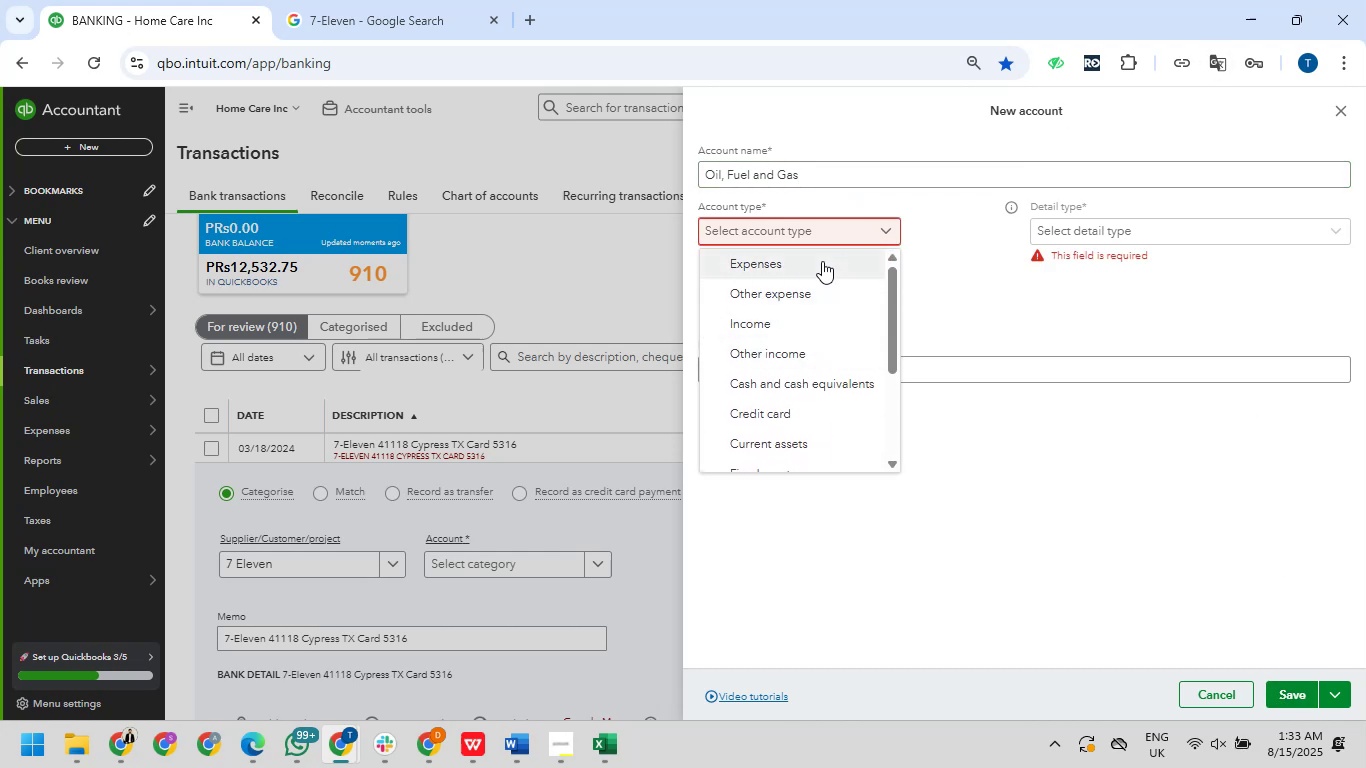 
left_click([822, 261])
 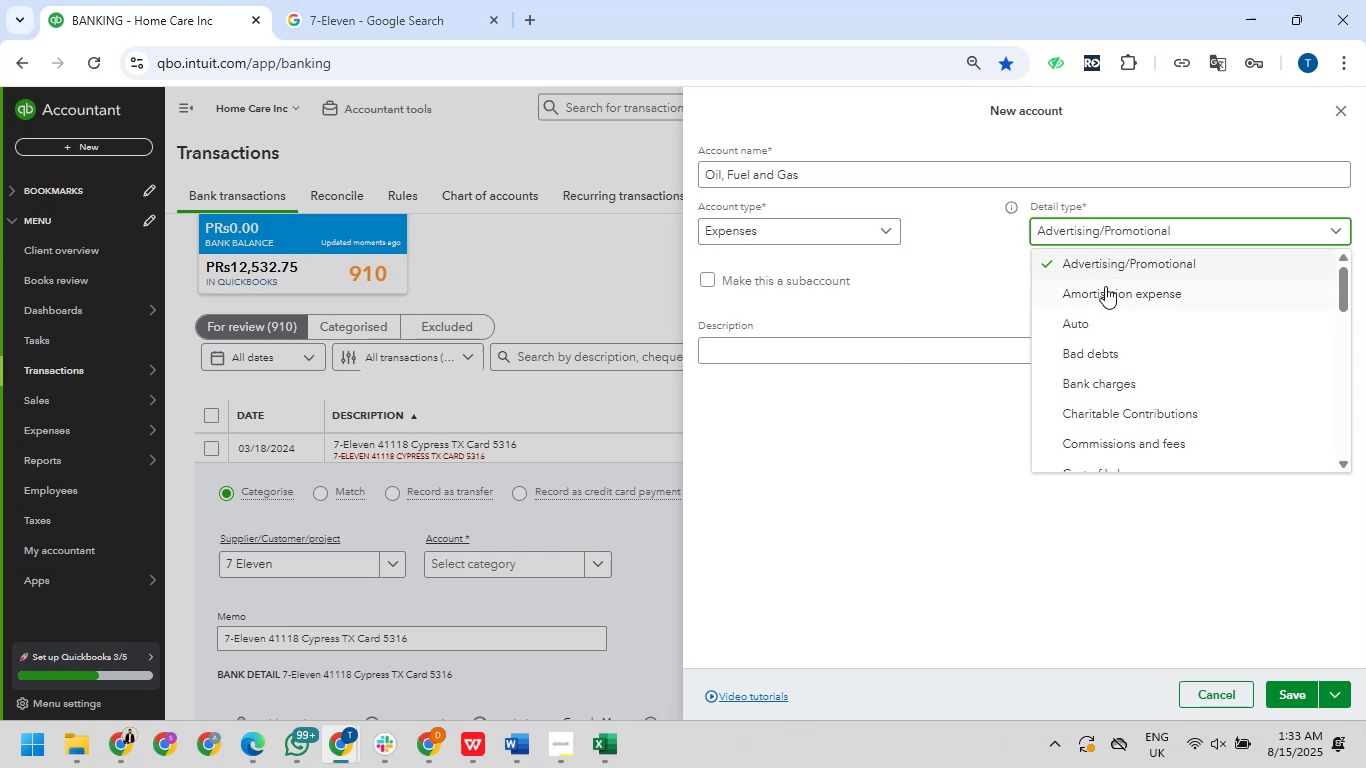 
wait(5.12)
 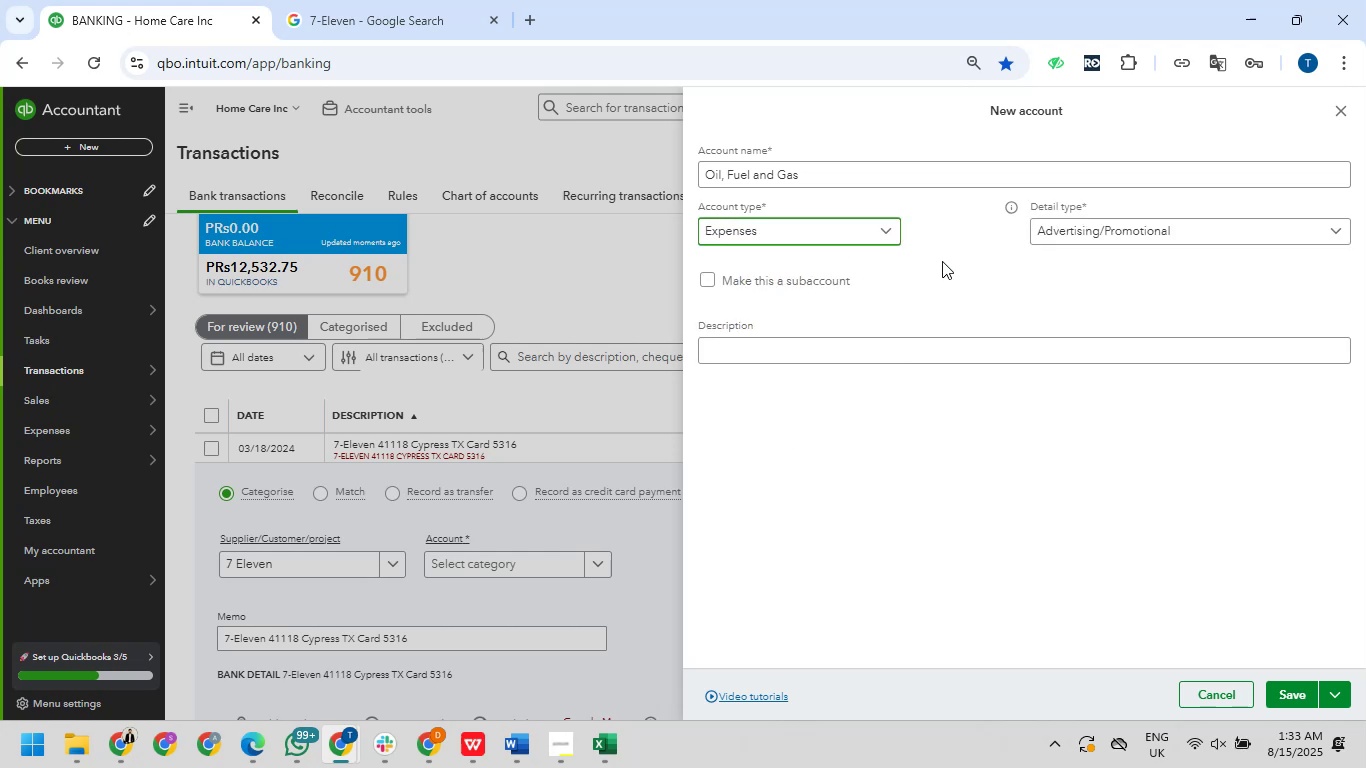 
scroll: coordinate [1107, 338], scroll_direction: down, amount: 5.0
 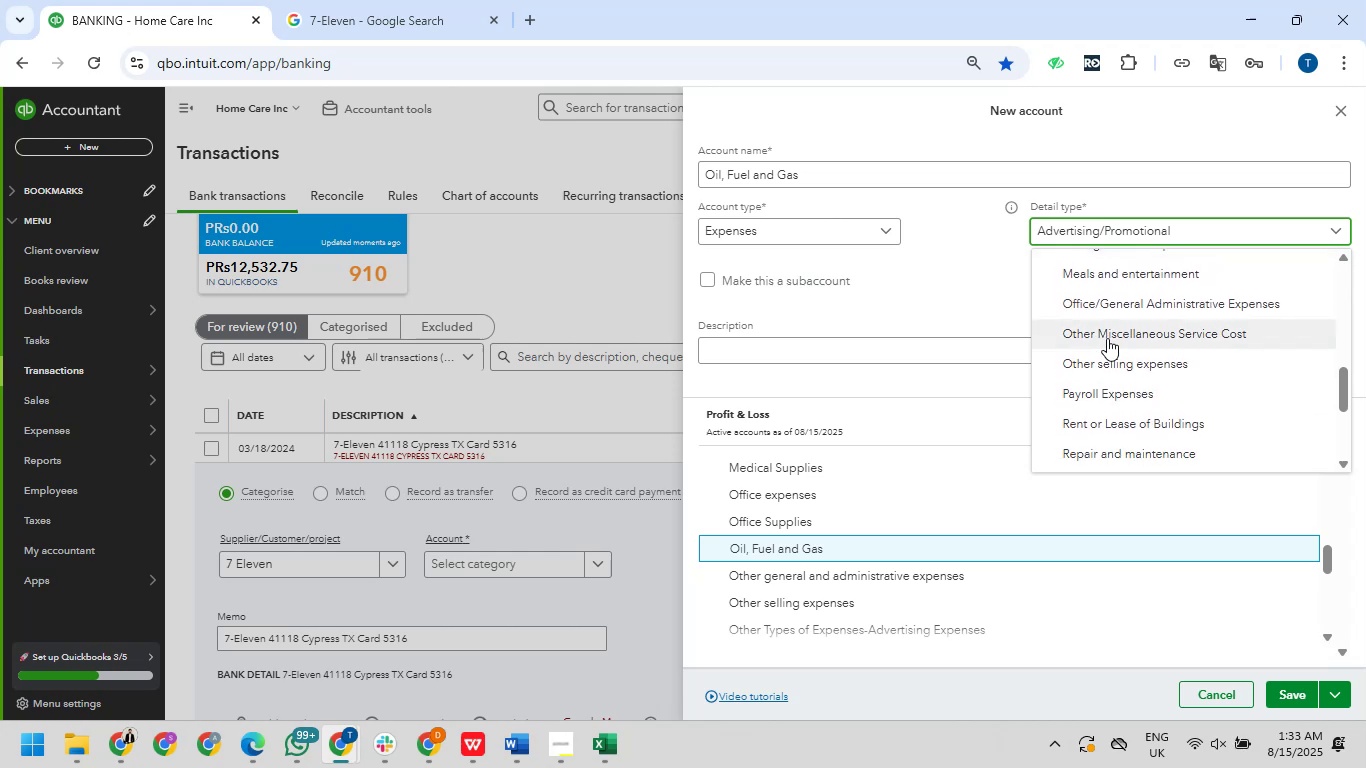 
scroll: coordinate [1107, 338], scroll_direction: down, amount: 2.0
 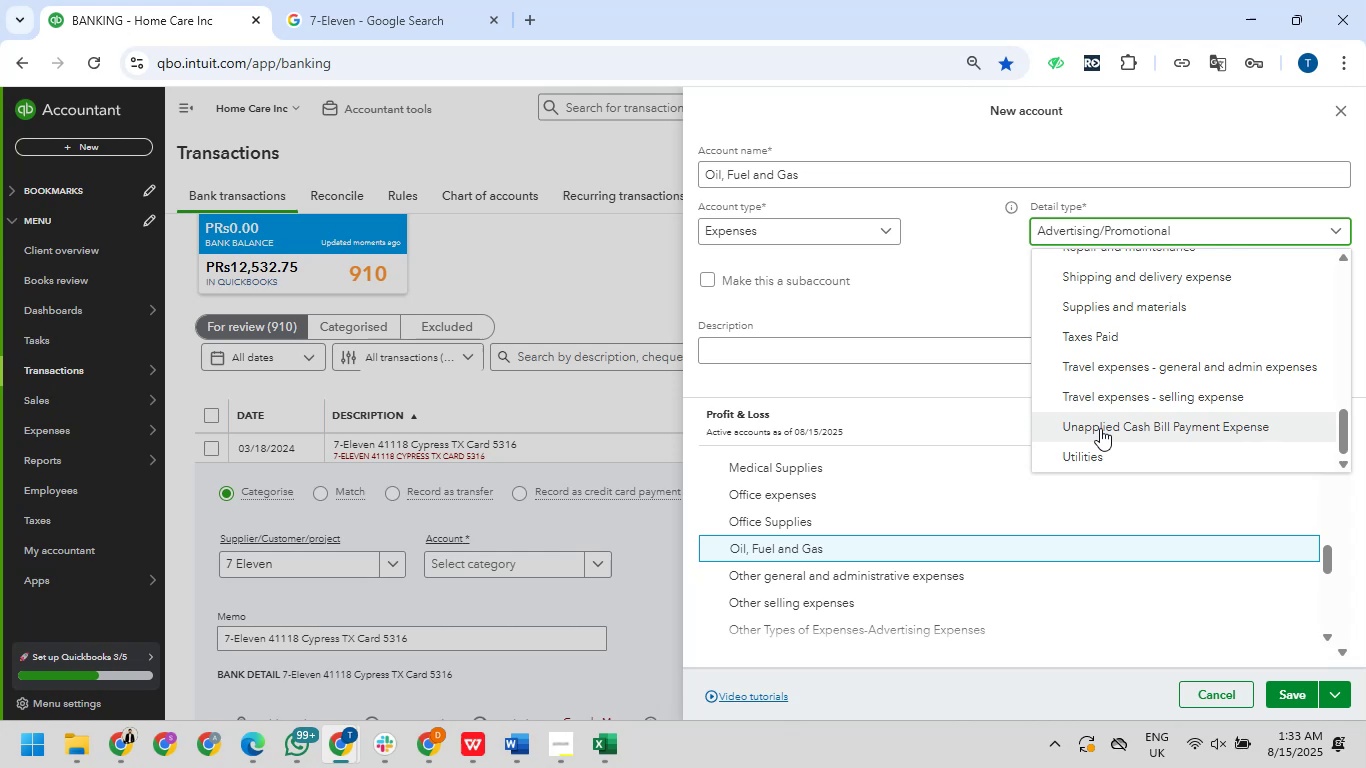 
wait(8.63)
 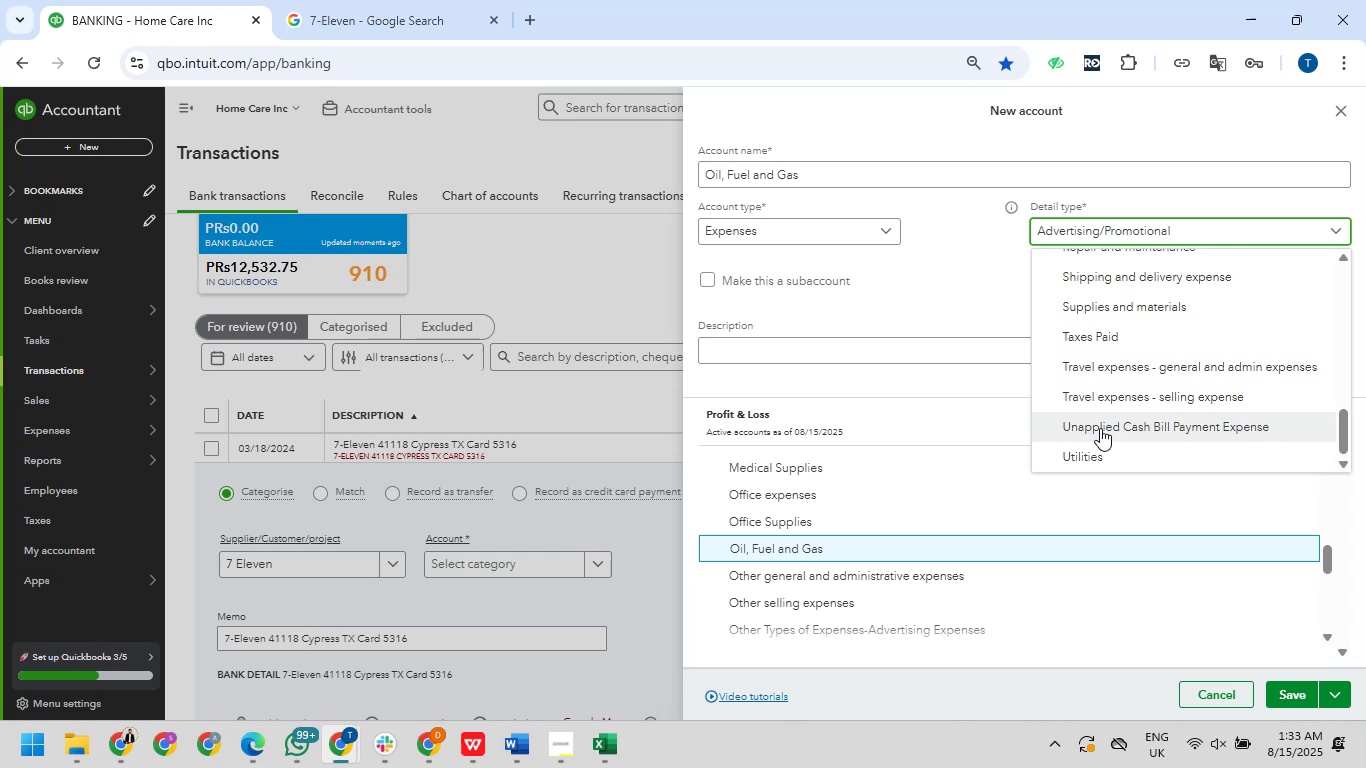 
scroll: coordinate [1169, 388], scroll_direction: up, amount: 3.0
 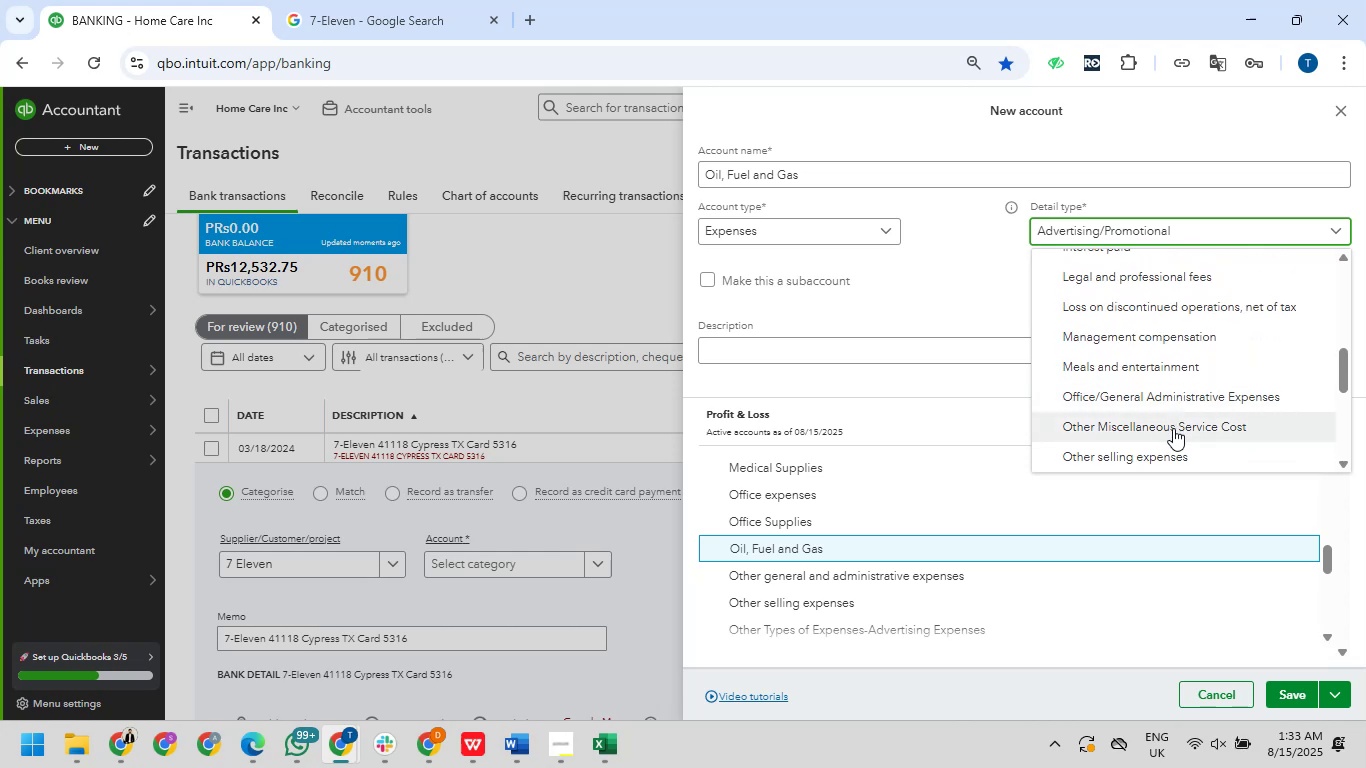 
left_click([1173, 428])
 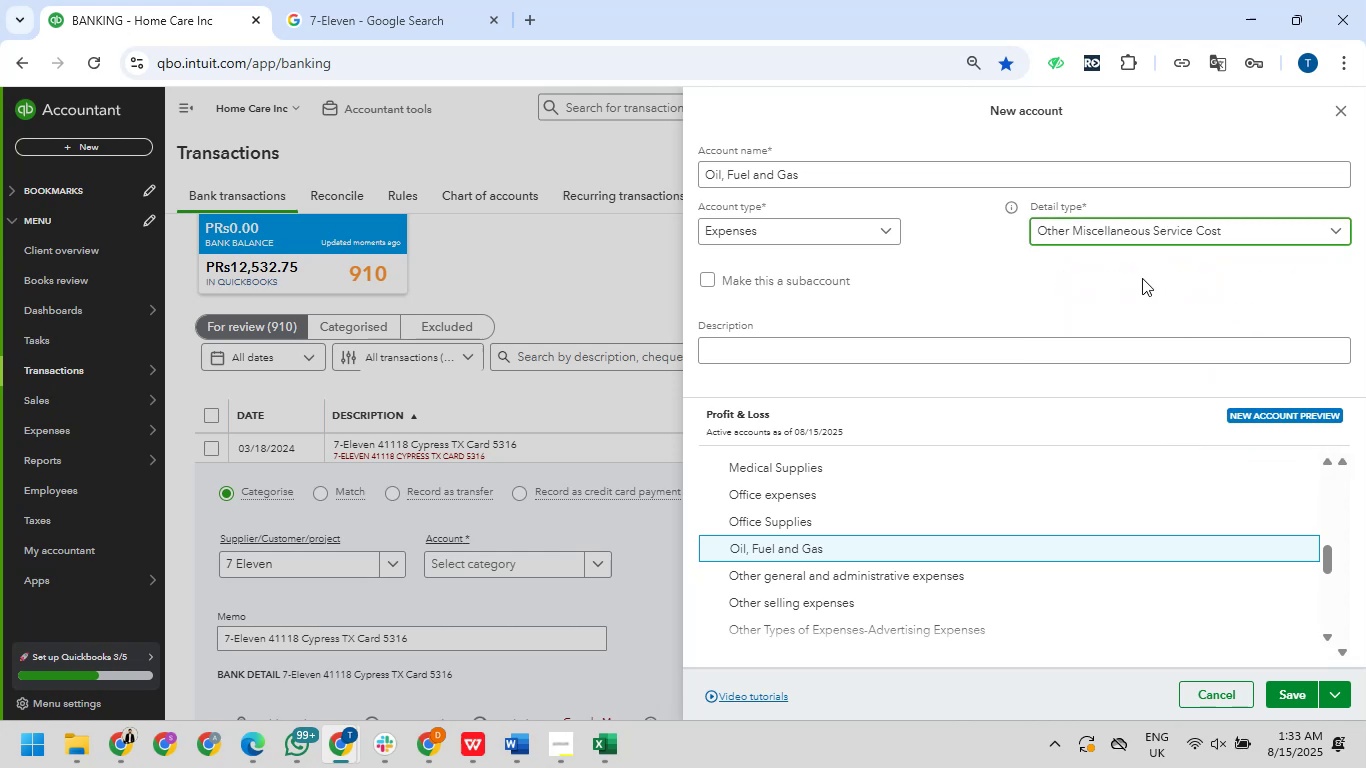 
left_click([1142, 283])
 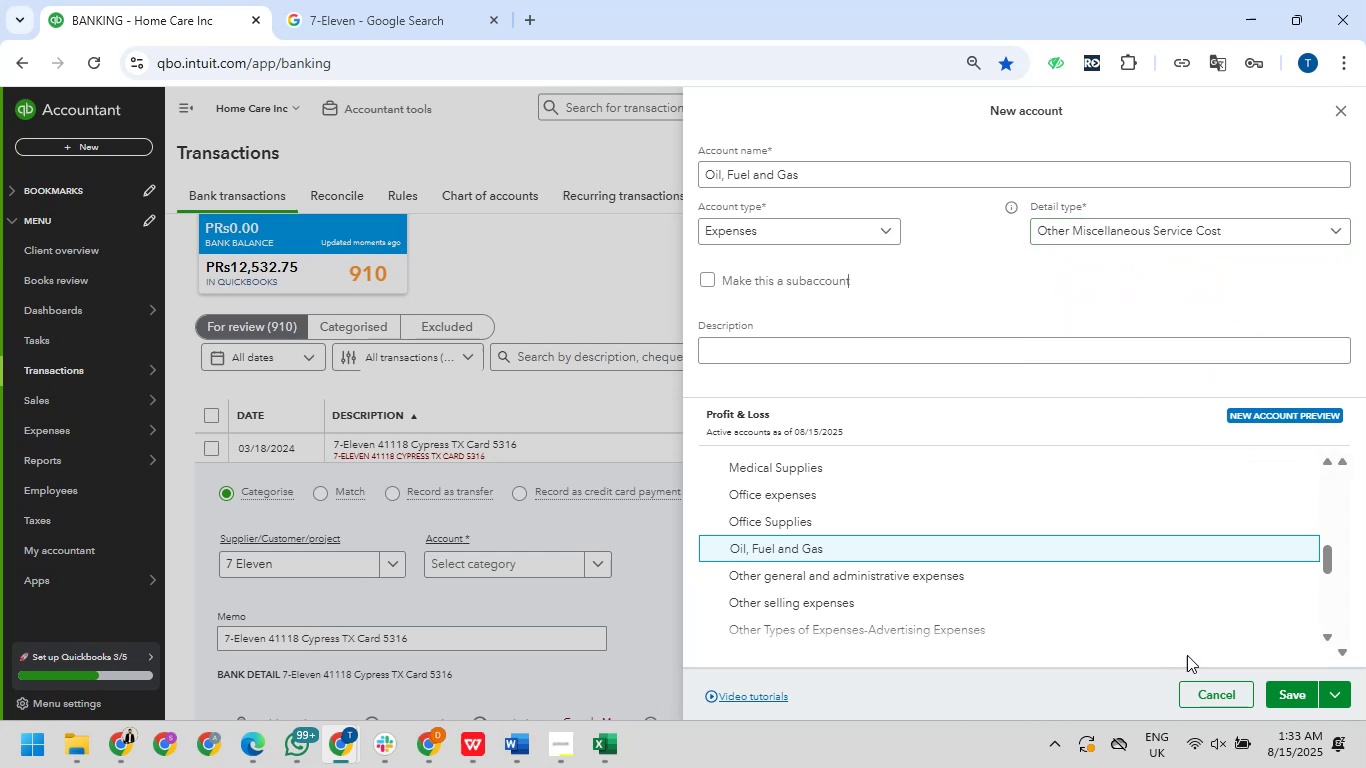 
left_click([1296, 699])
 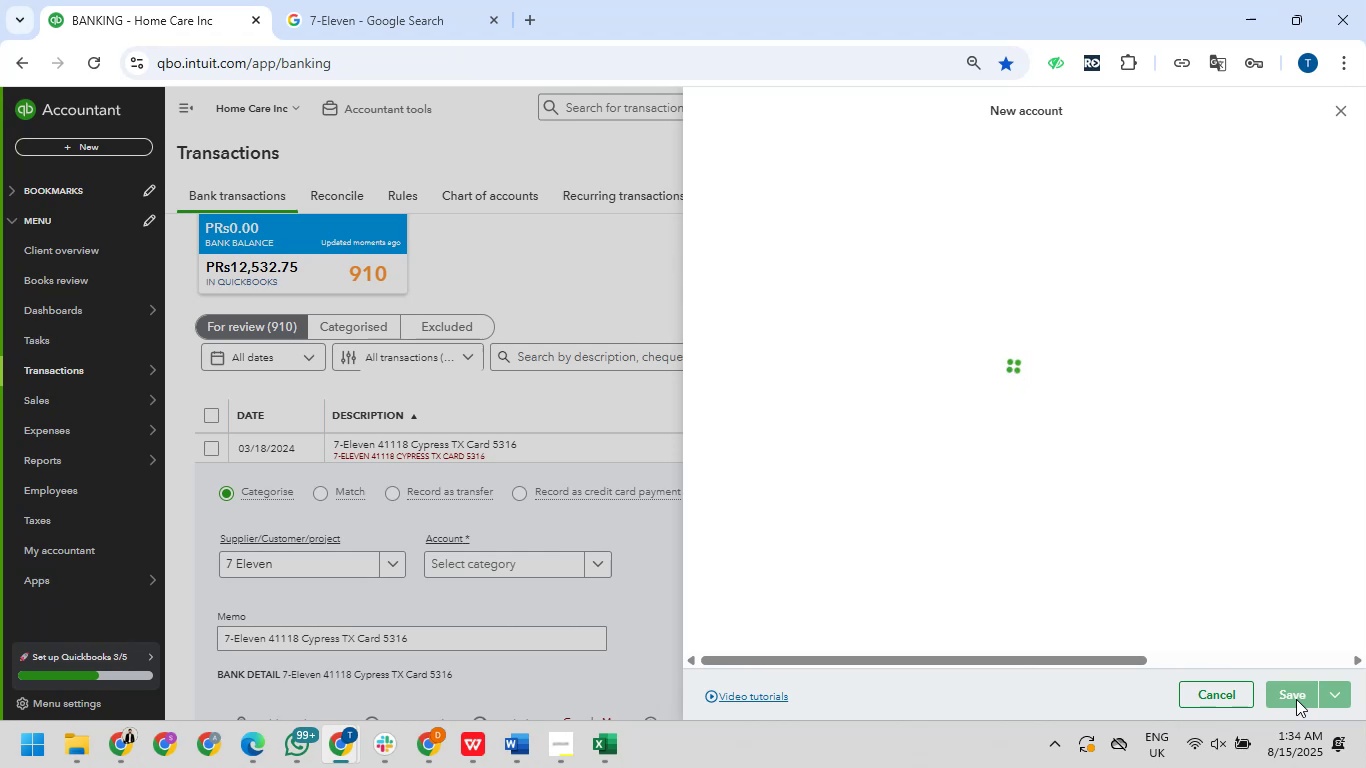 
wait(10.57)
 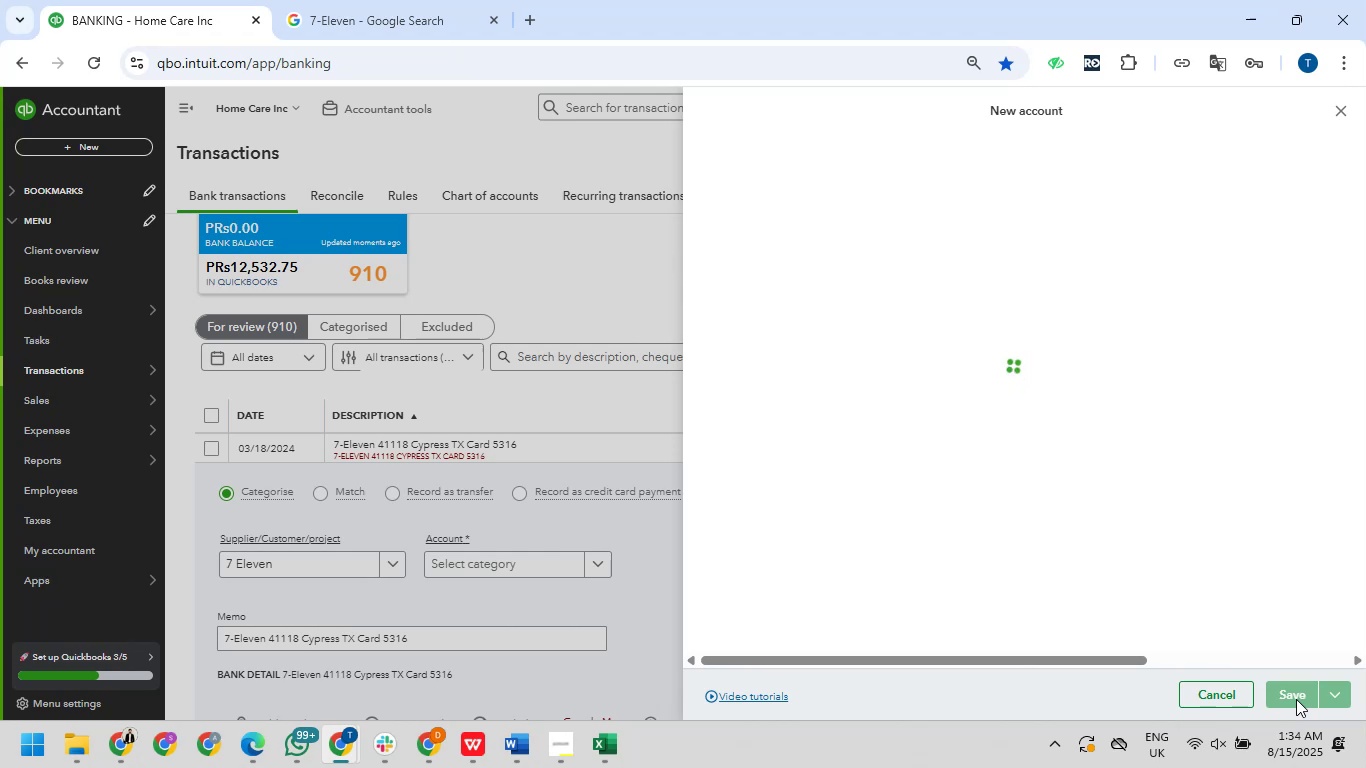 
scroll: coordinate [1082, 607], scroll_direction: down, amount: 1.0
 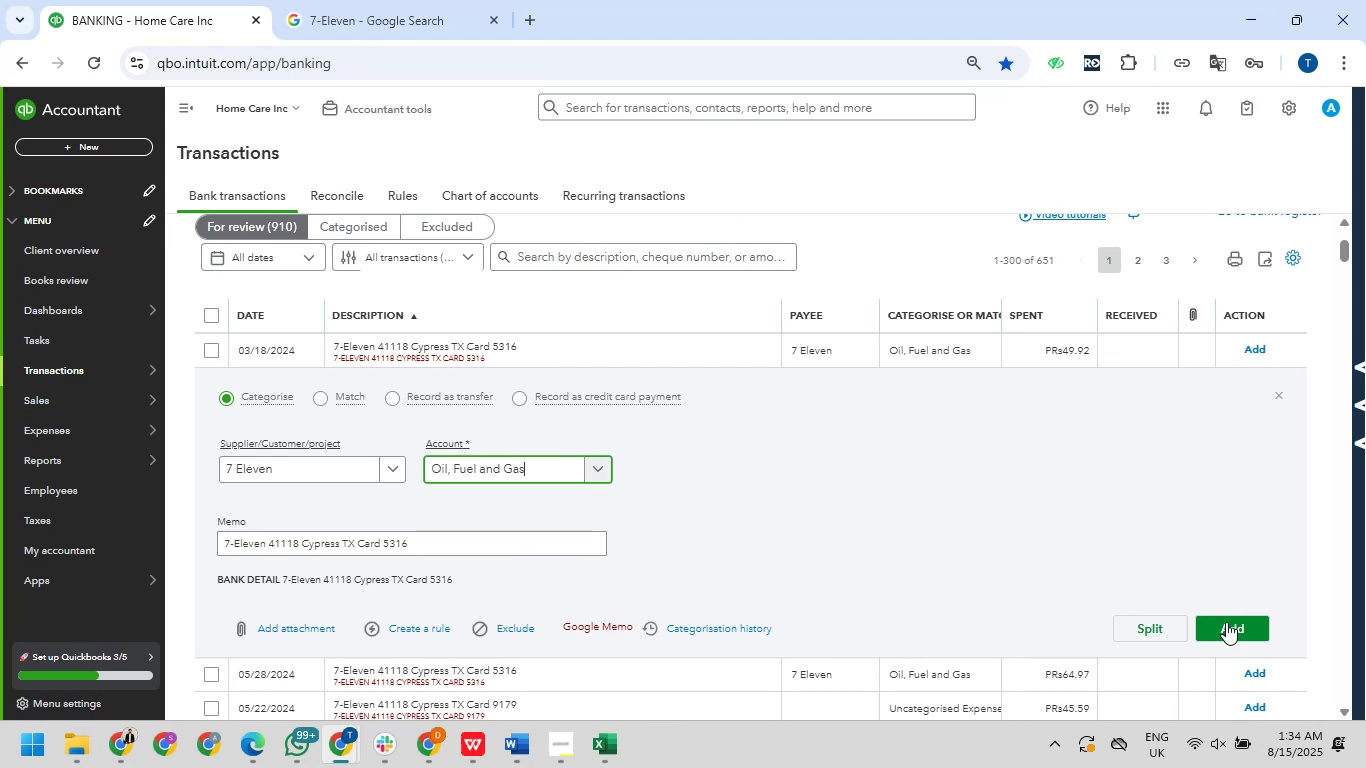 
left_click([1227, 624])
 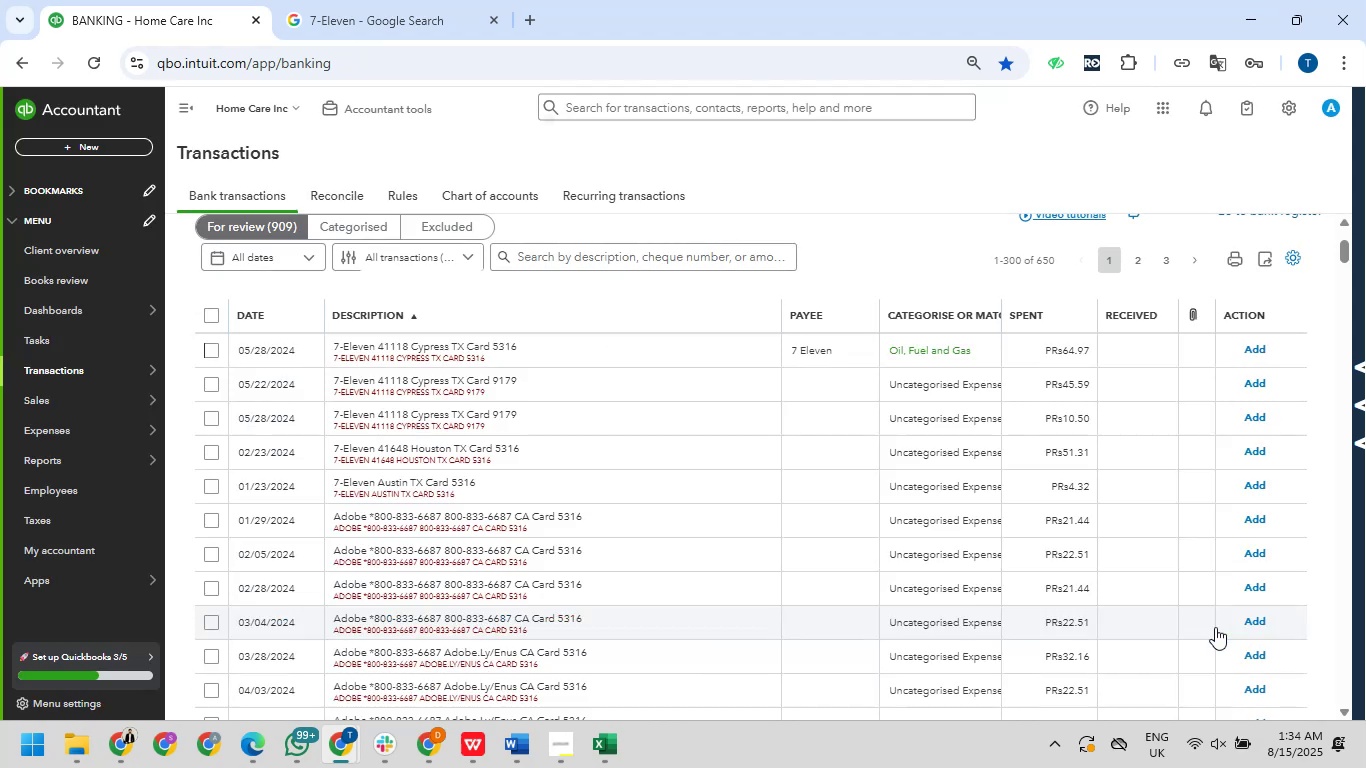 
wait(12.87)
 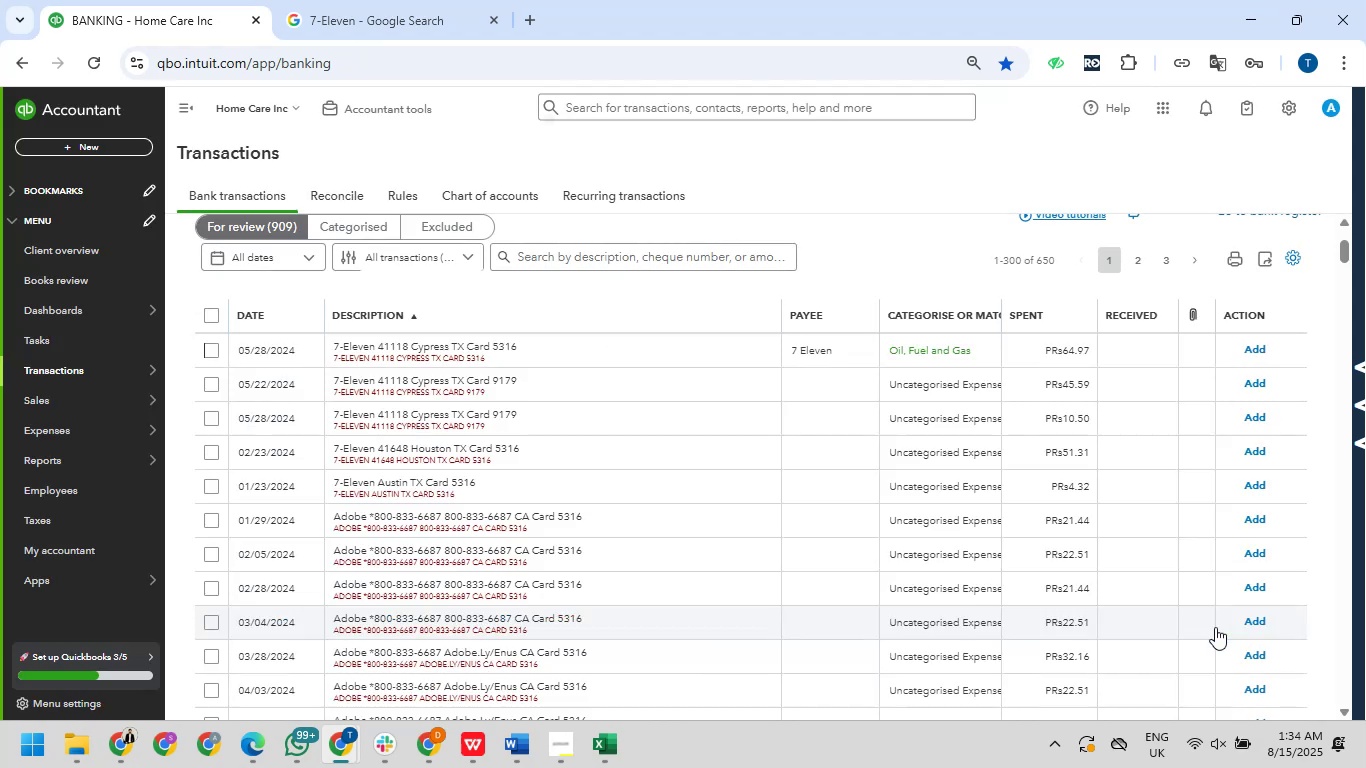 
left_click([1263, 345])
 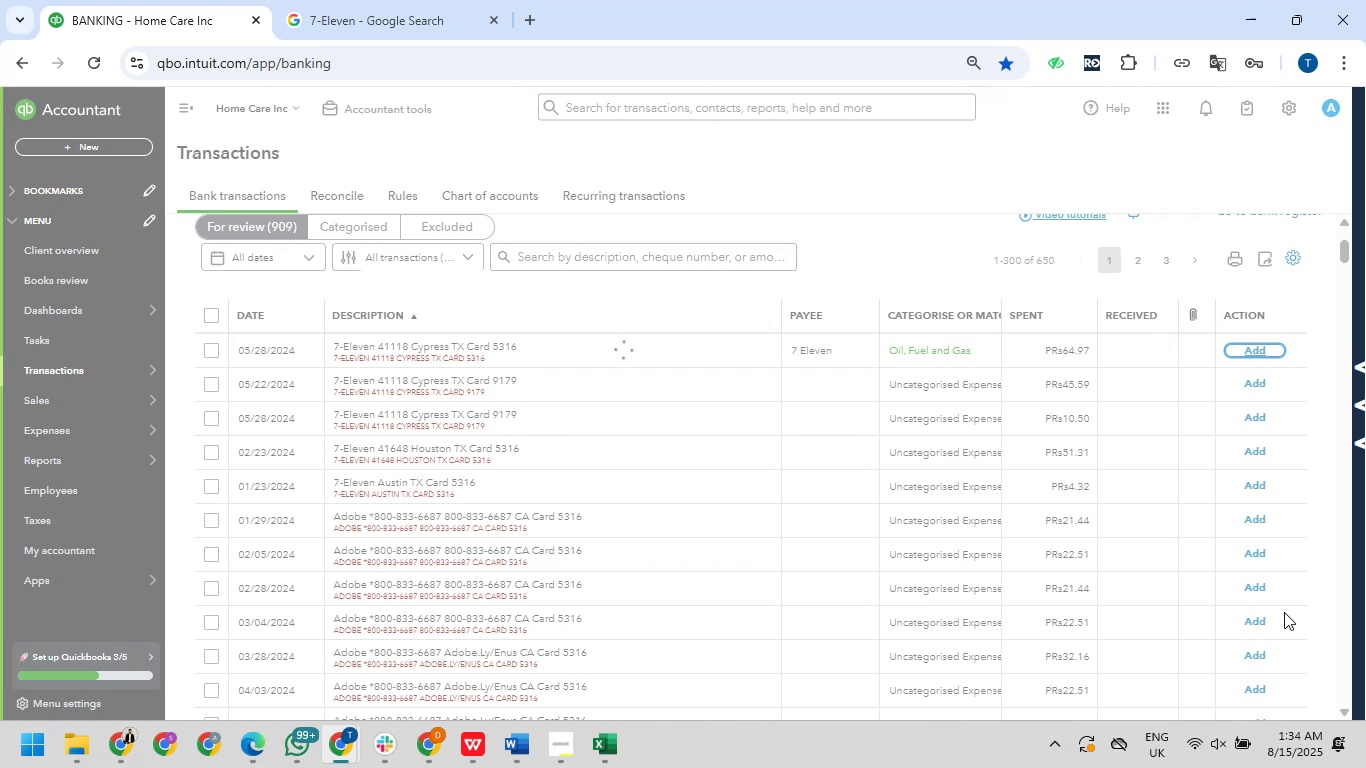 
wait(44.88)
 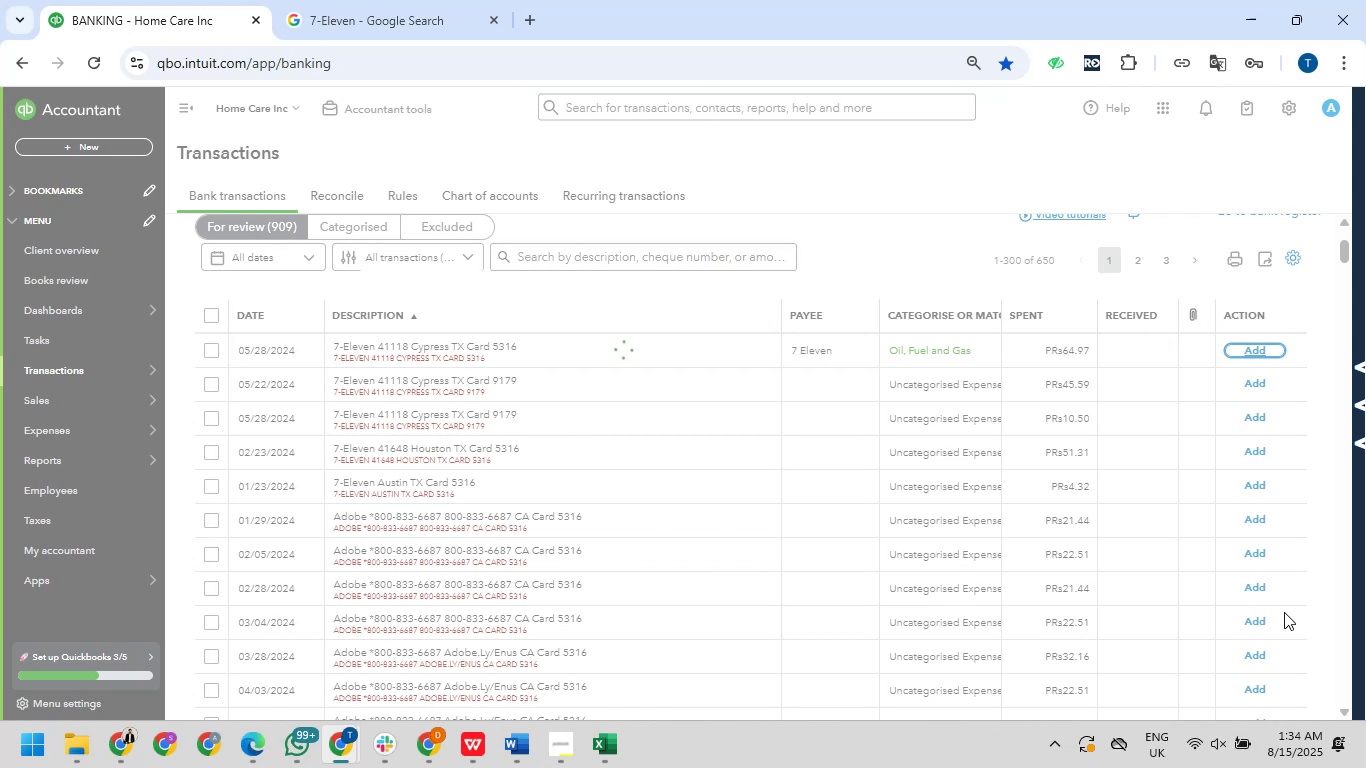 
scroll: coordinate [1079, 622], scroll_direction: down, amount: 4.0
 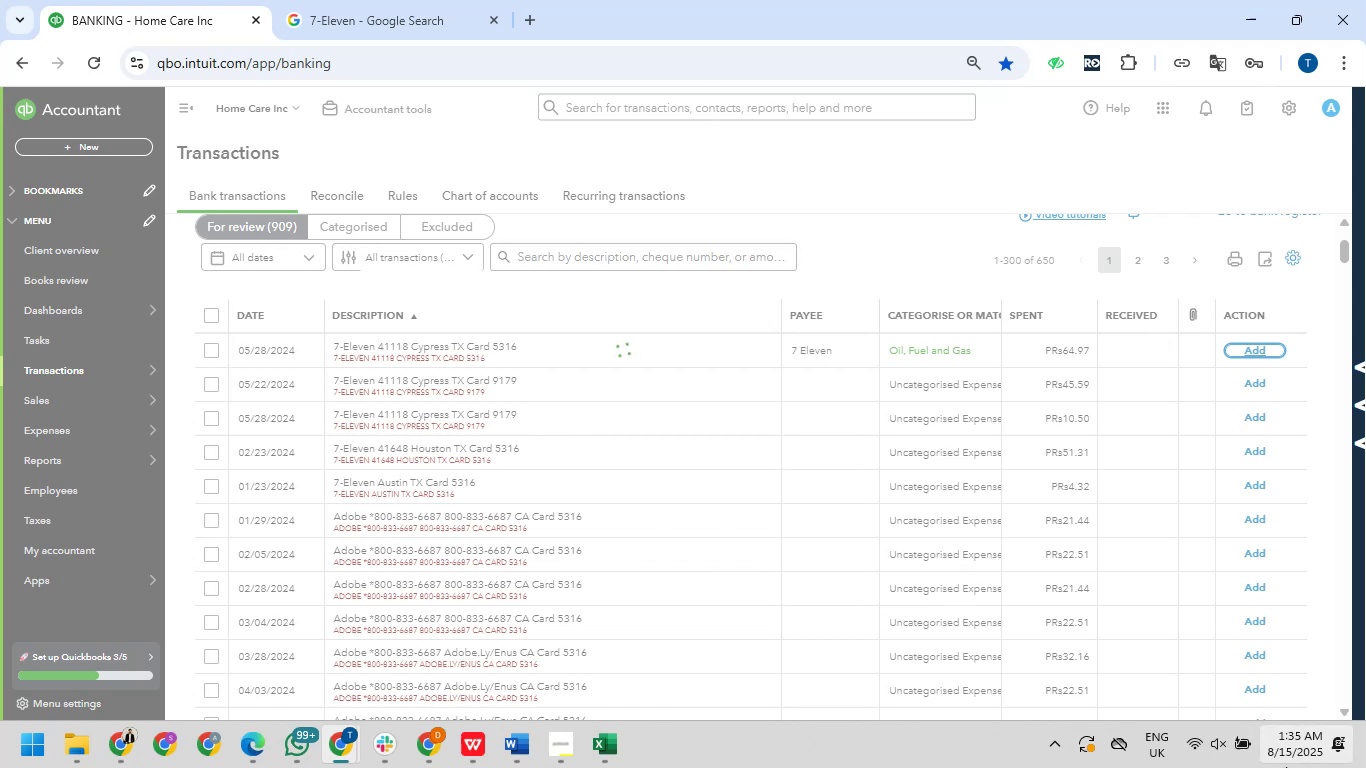 
left_click([1211, 758])
 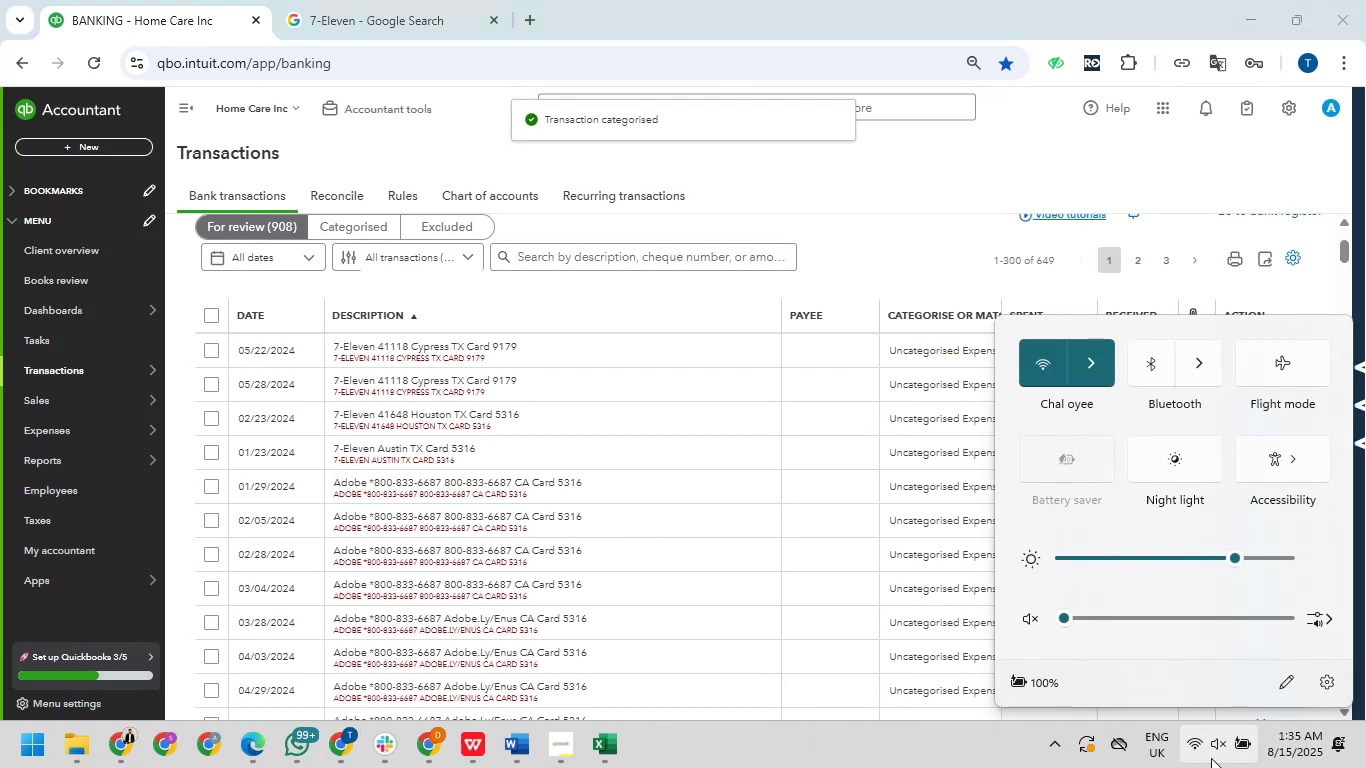 
left_click([1211, 758])
 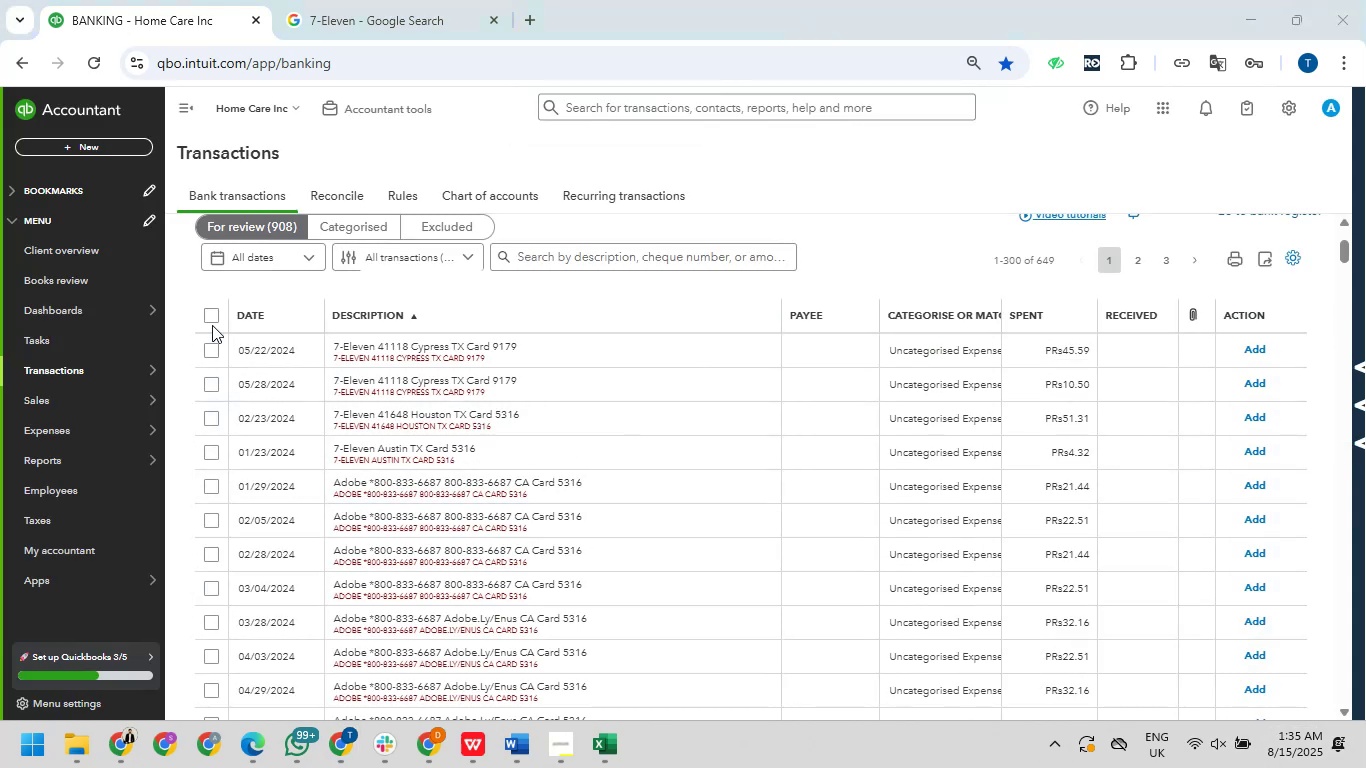 
left_click([206, 349])
 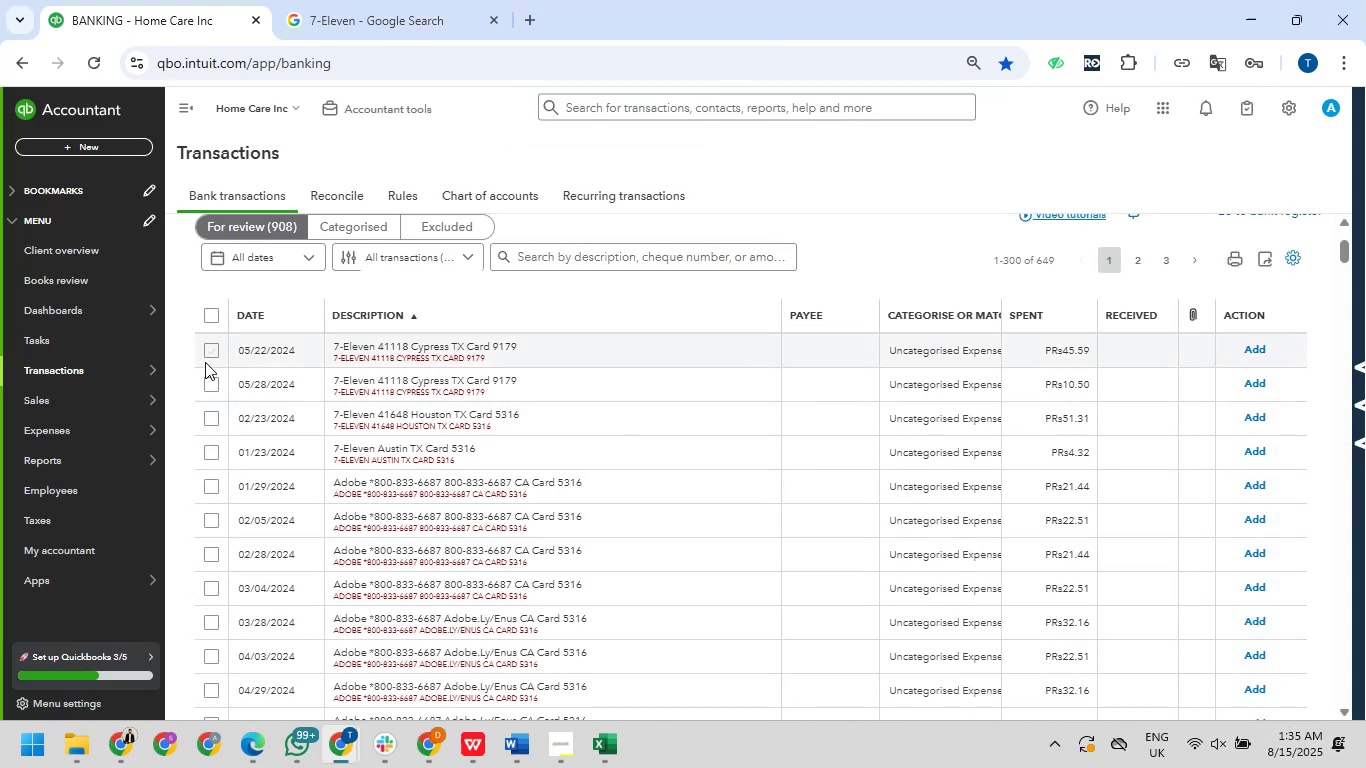 
mouse_move([211, 400])
 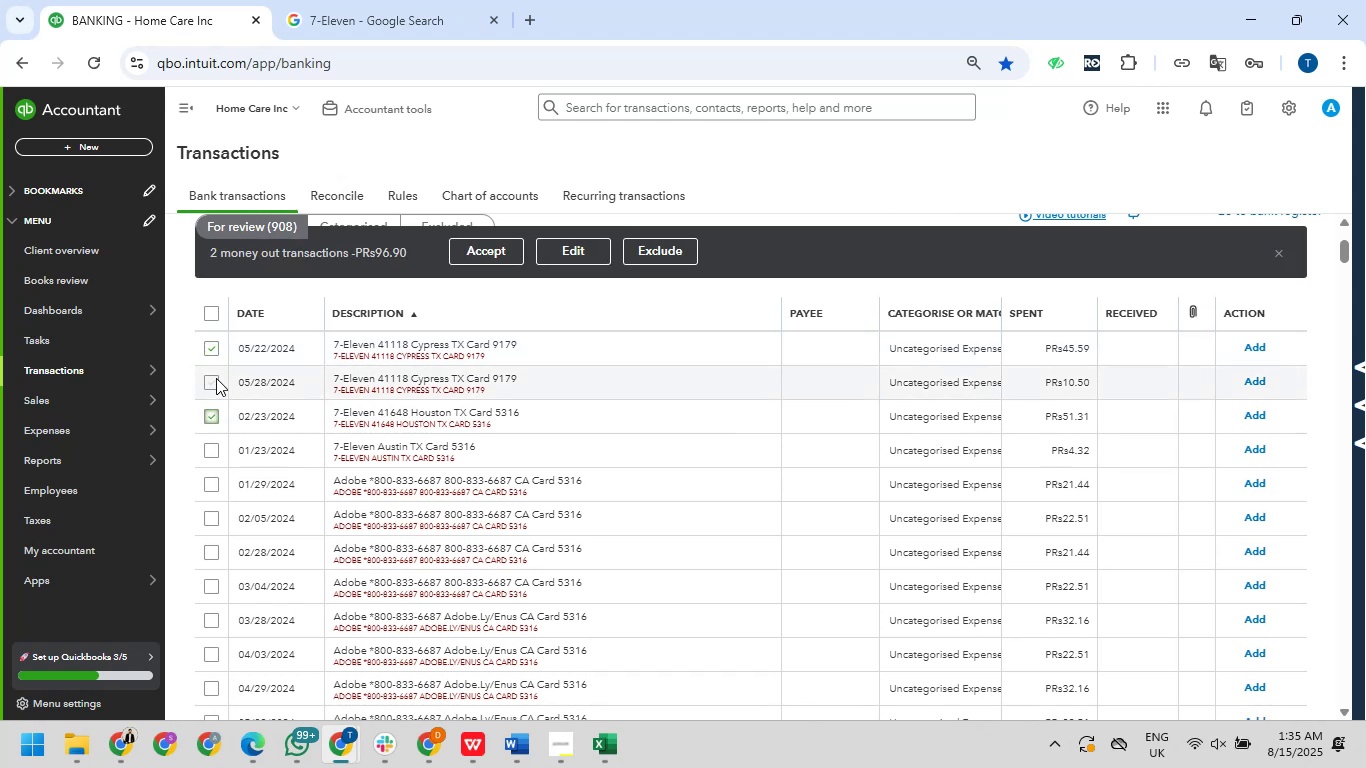 
left_click([216, 382])
 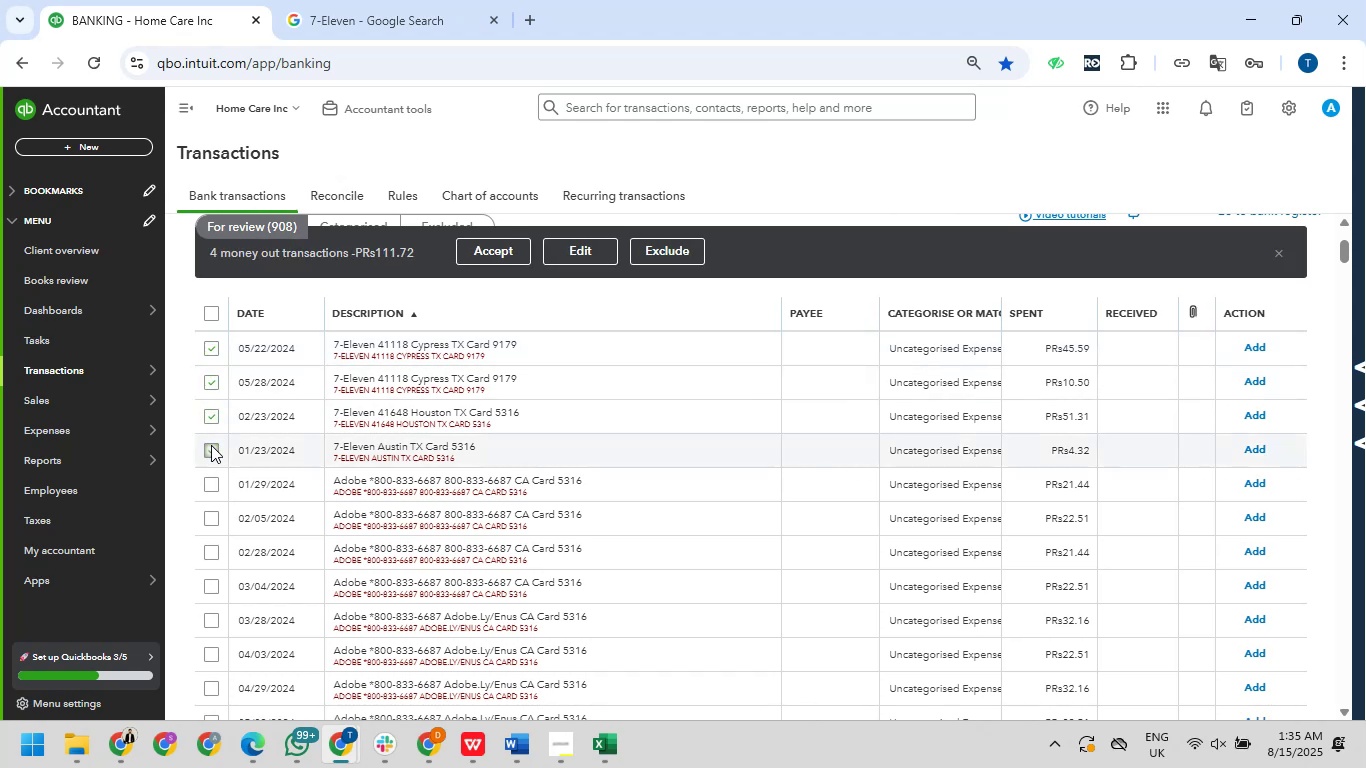 
wait(5.47)
 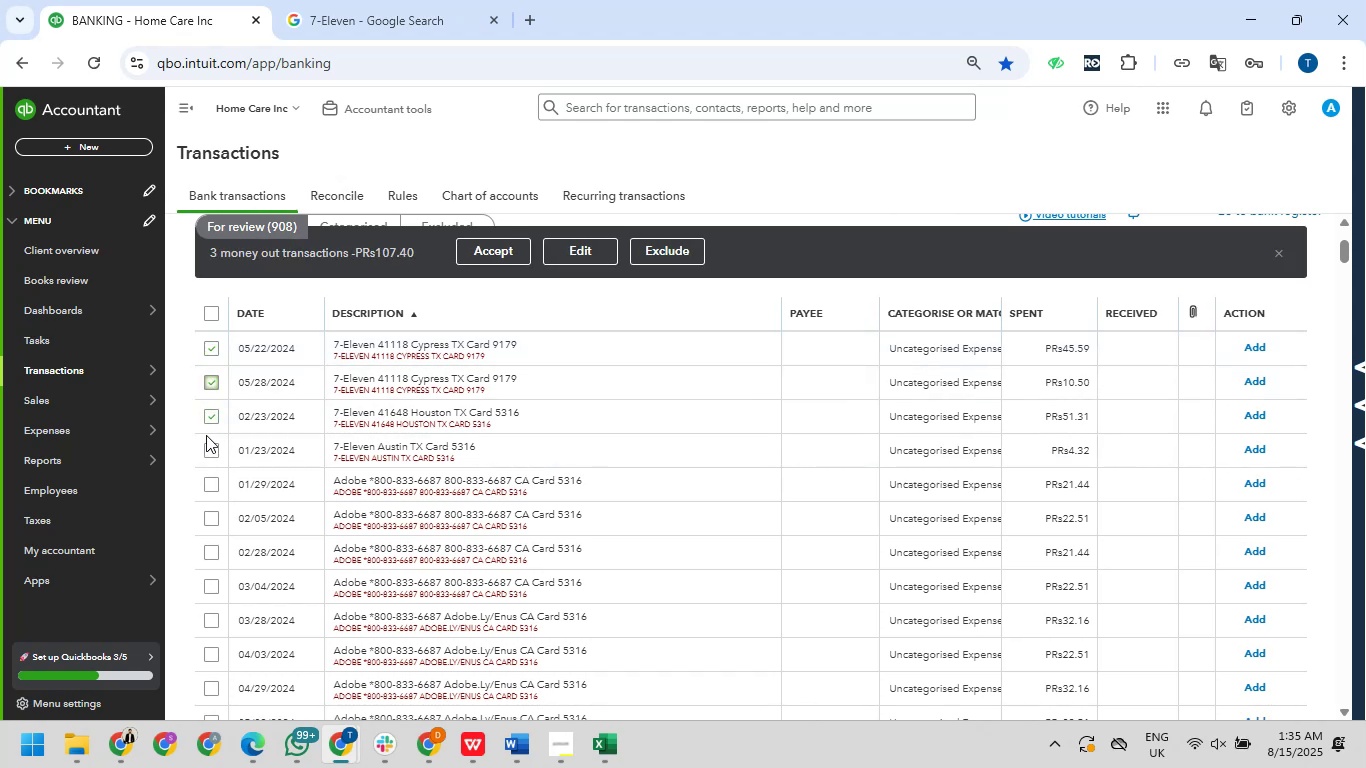 
left_click([588, 247])
 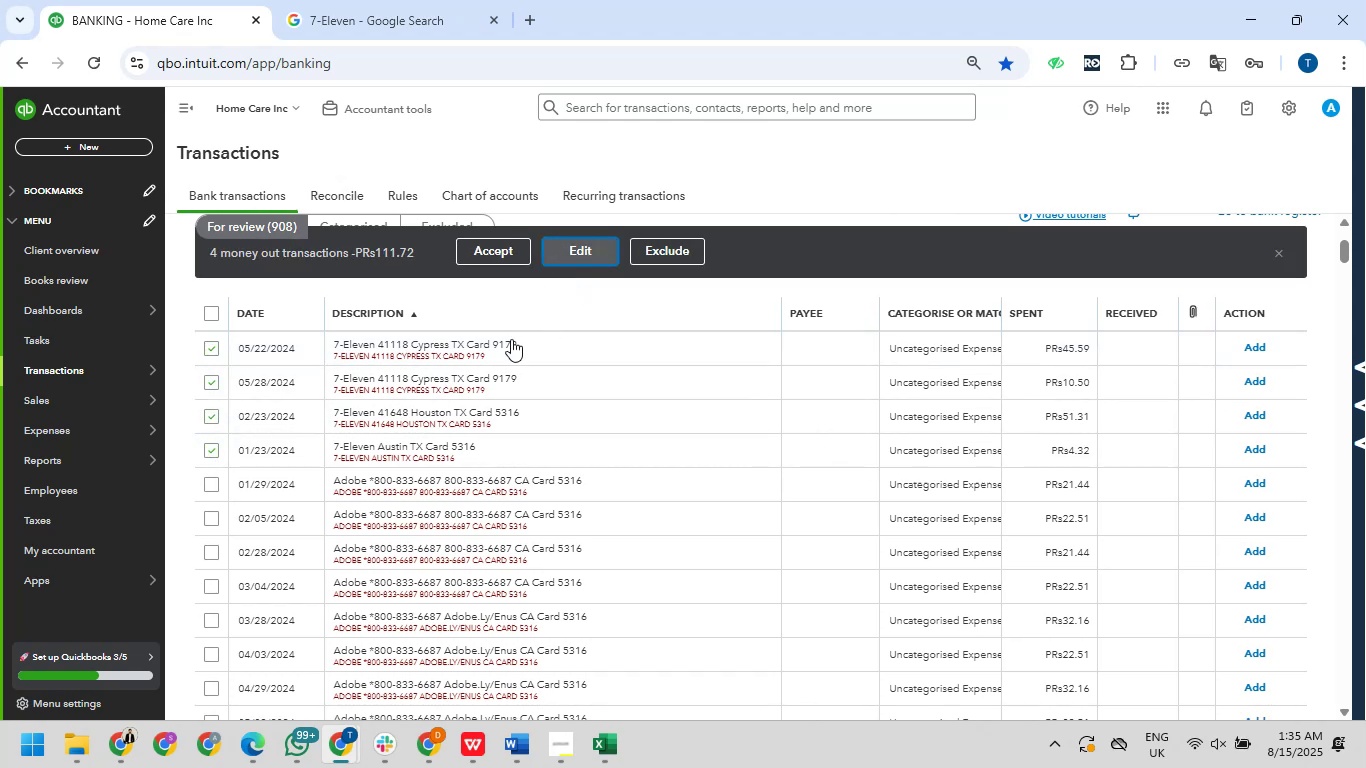 
mouse_move([477, 398])
 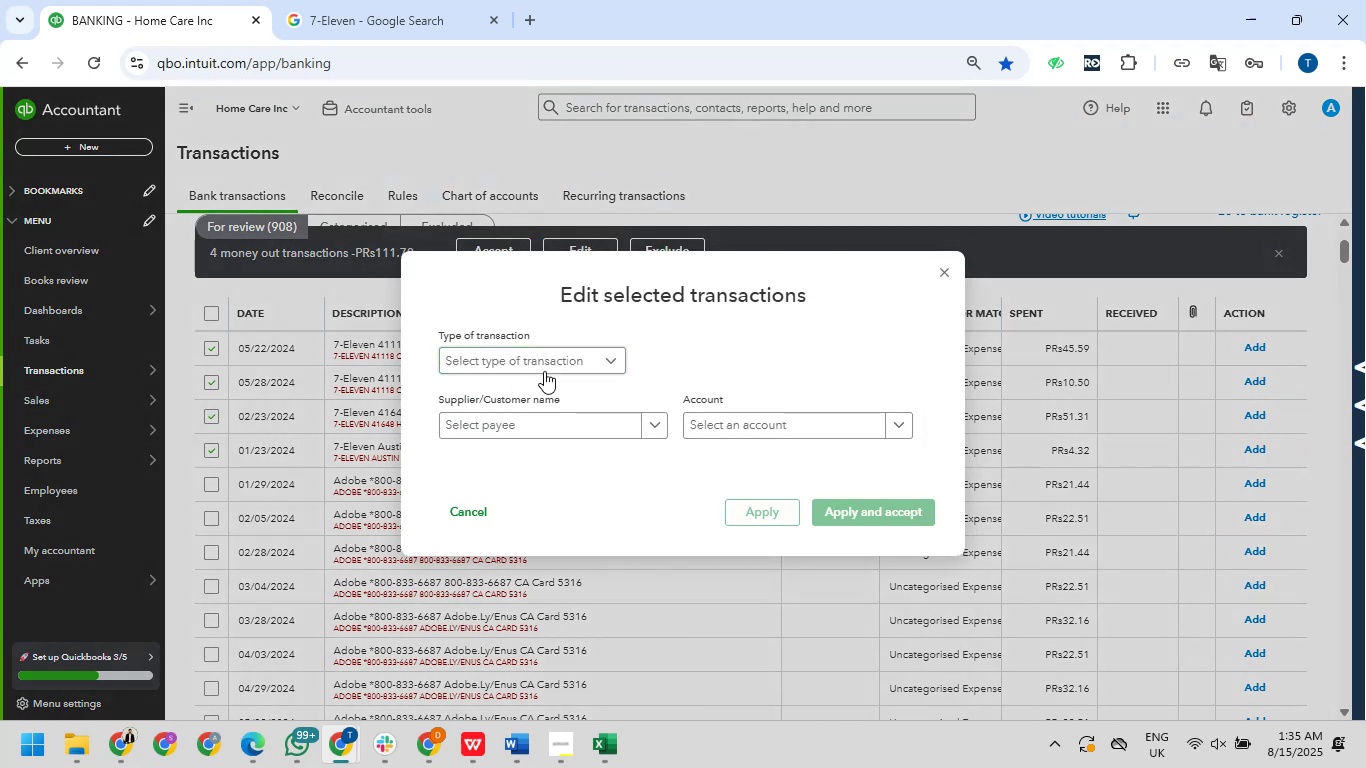 
left_click([545, 368])
 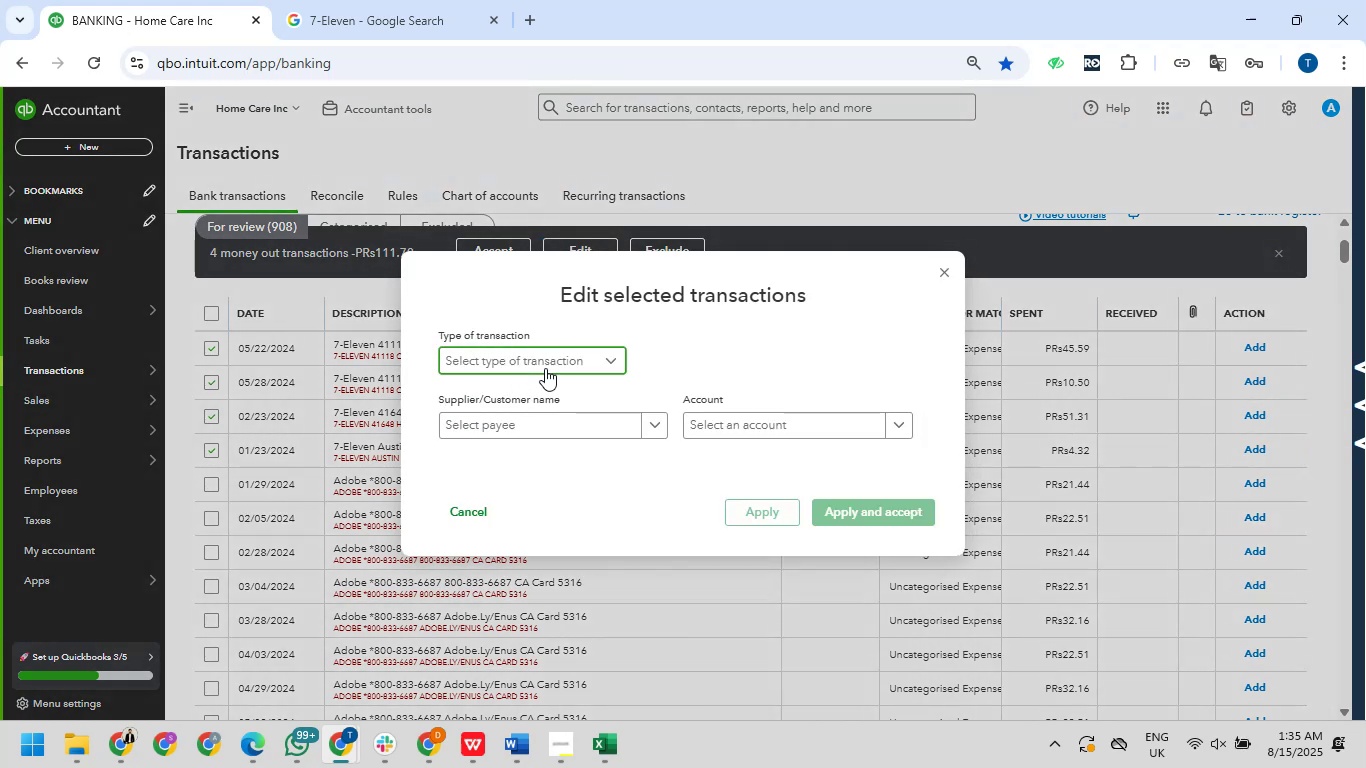 
mouse_move([521, 420])
 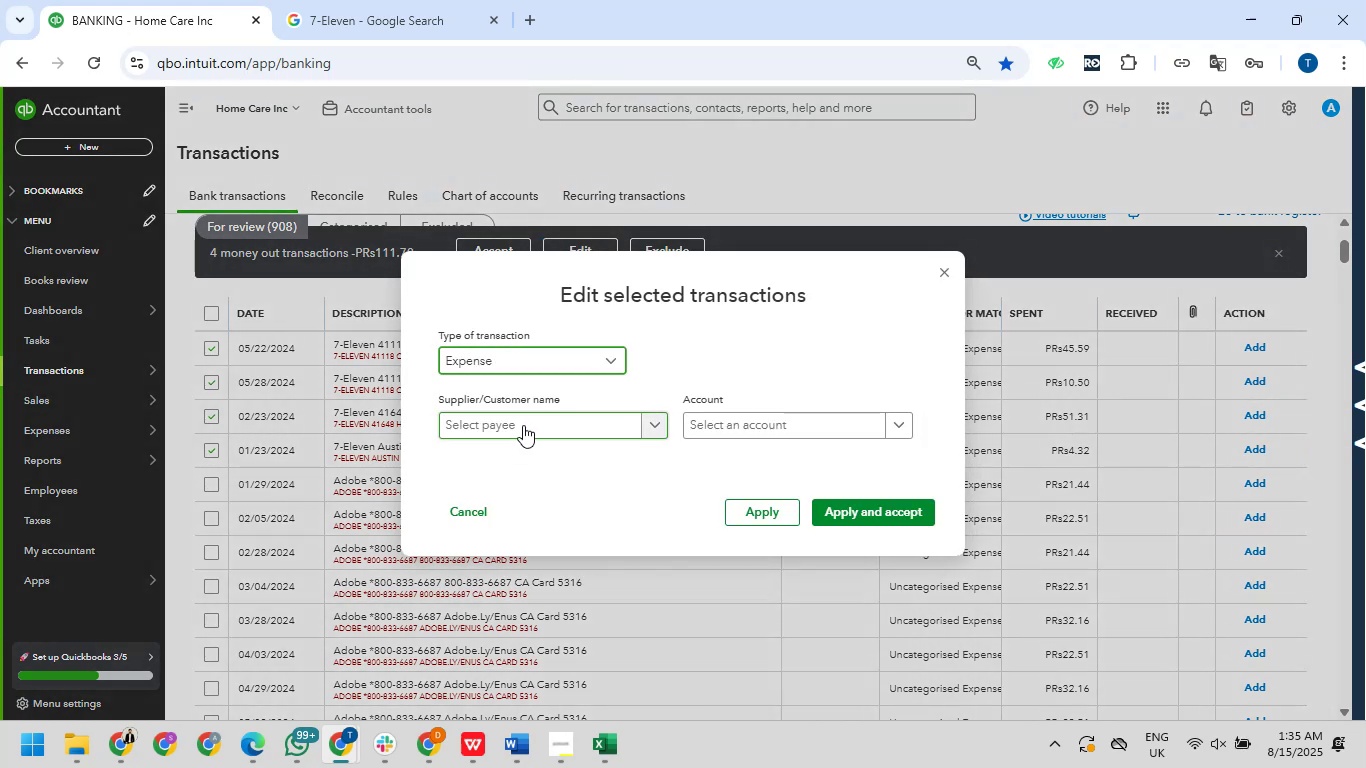 
left_click([523, 425])
 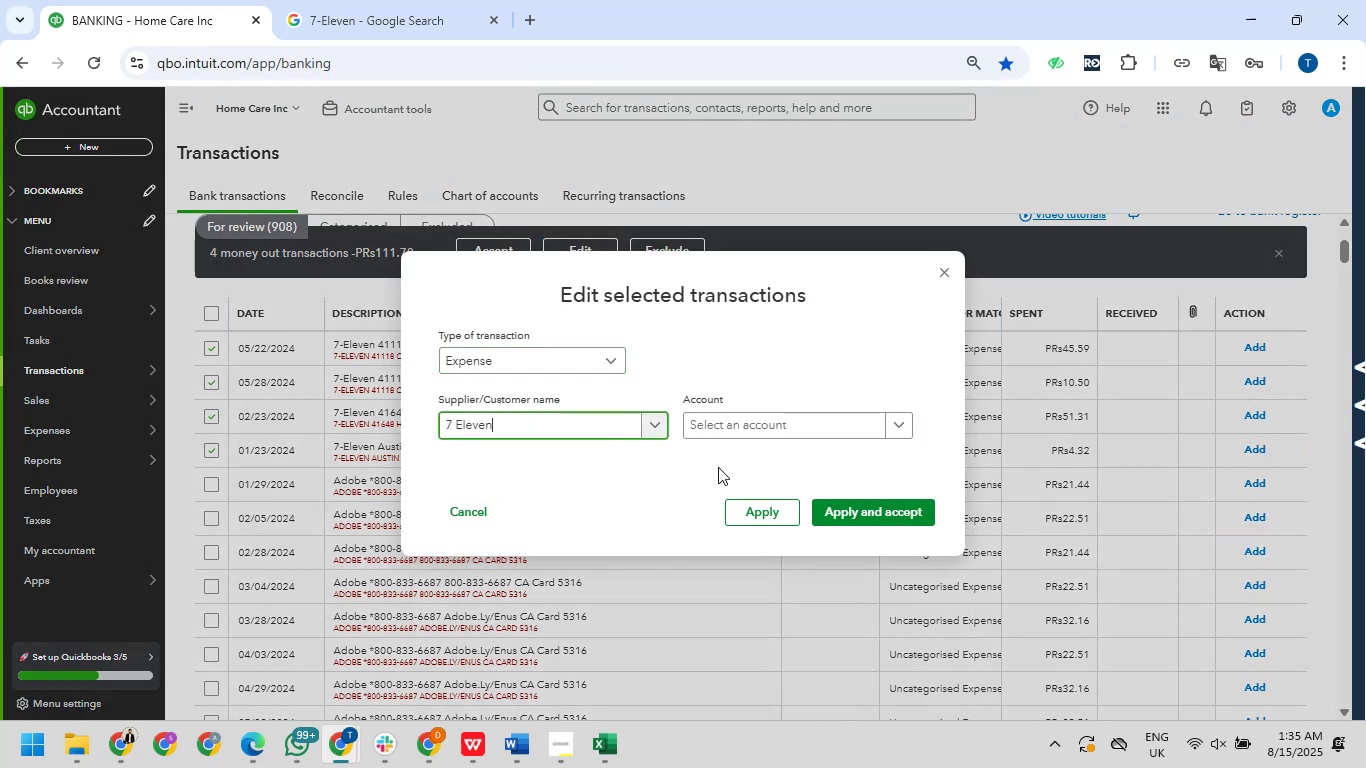 
left_click([758, 424])
 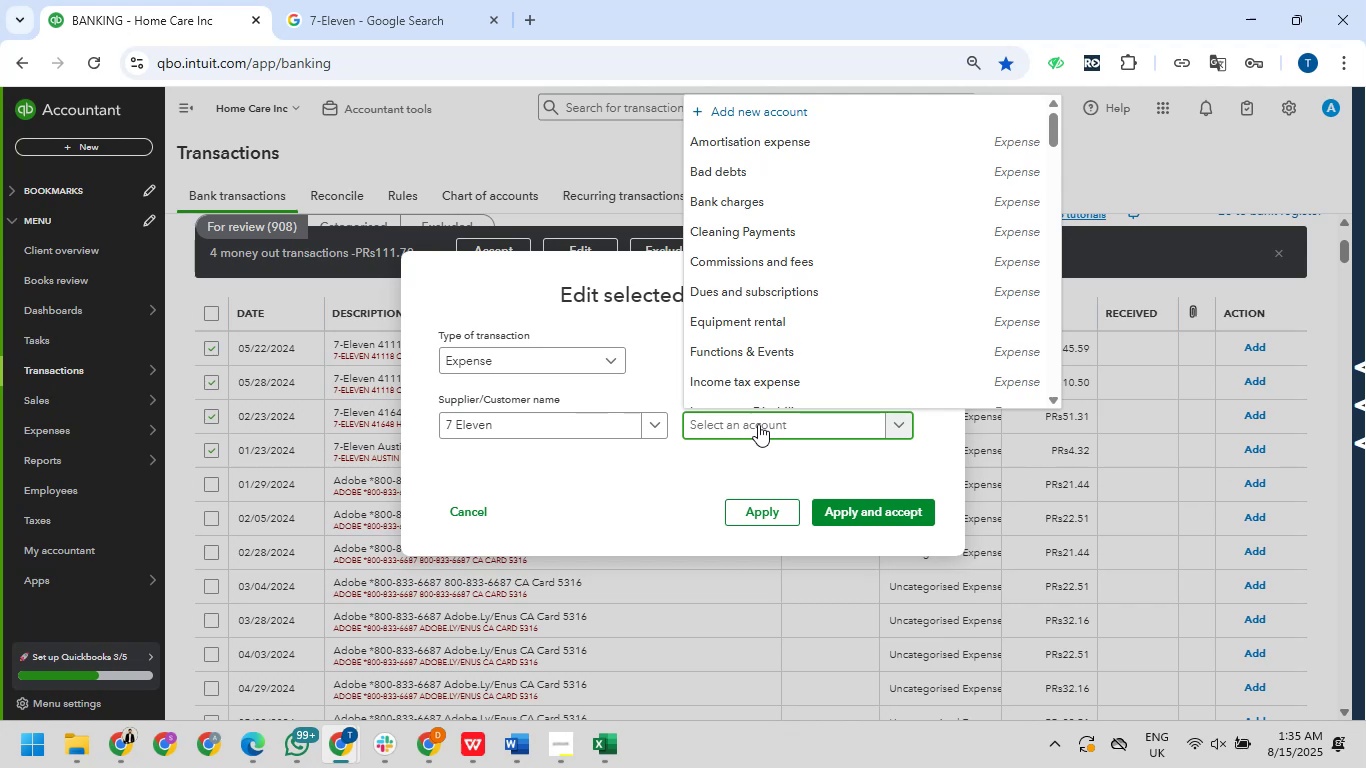 
scroll: coordinate [783, 275], scroll_direction: down, amount: 4.0
 